 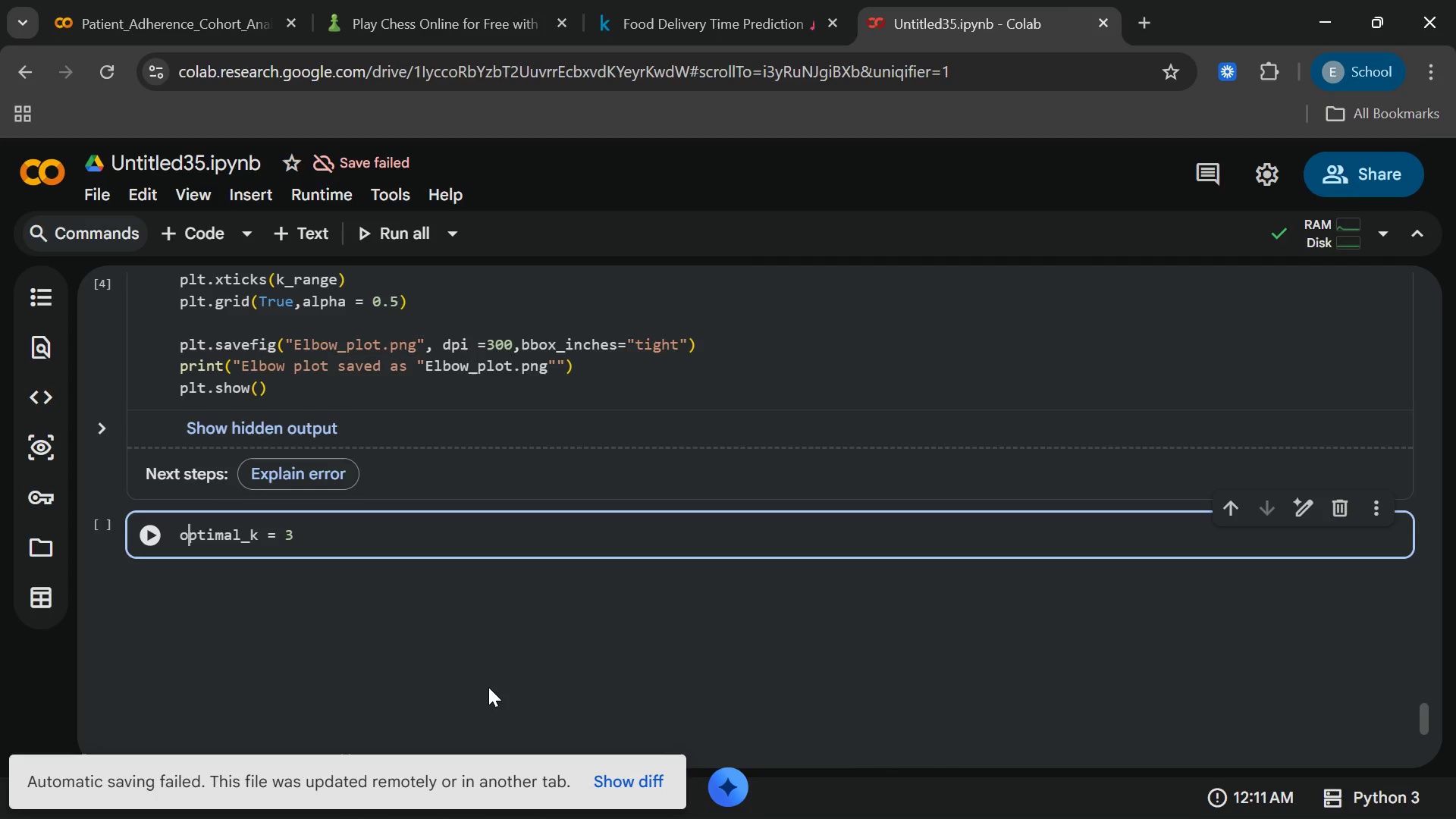 
left_click([306, 538])
 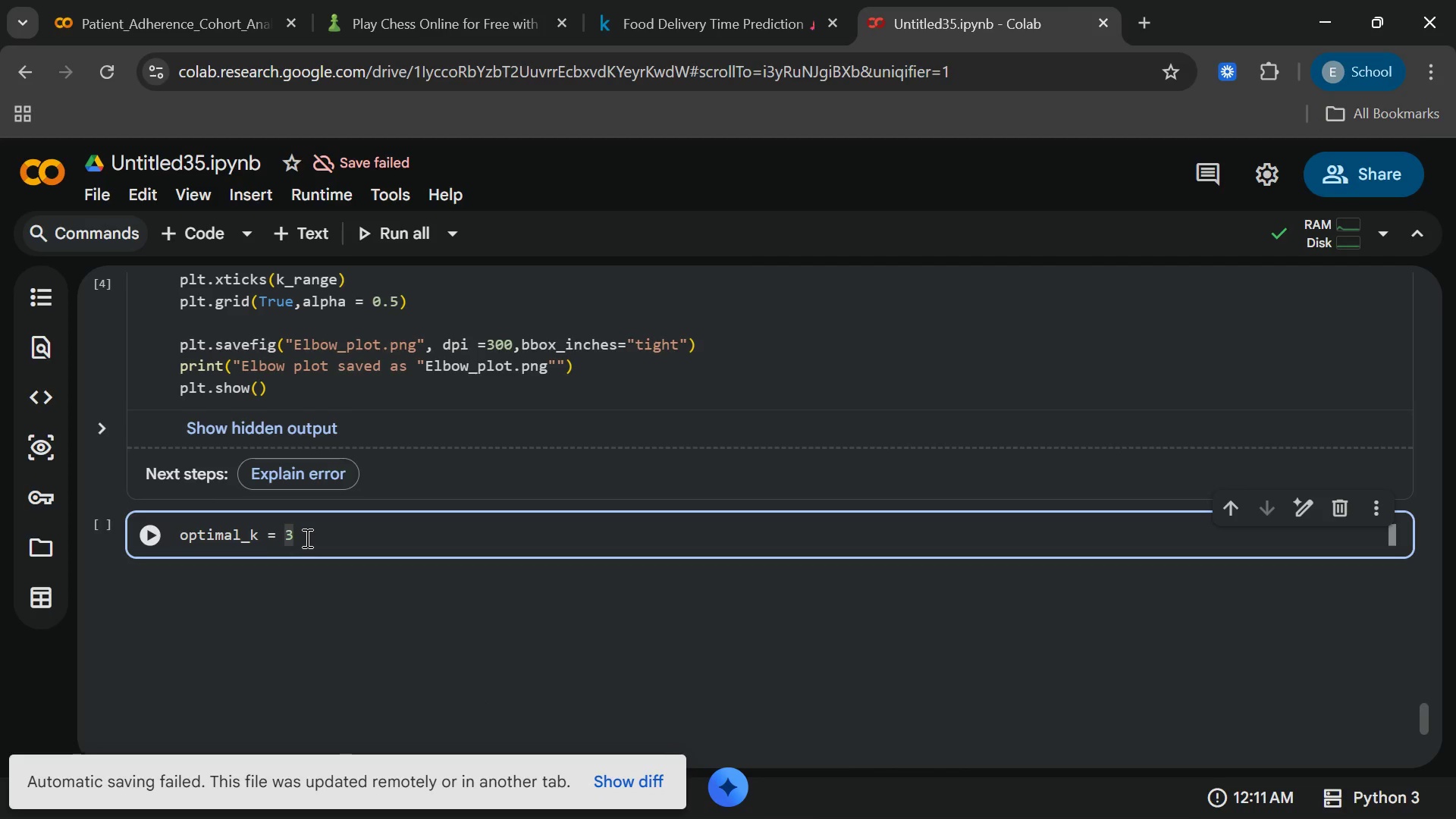 
key(Enter)
 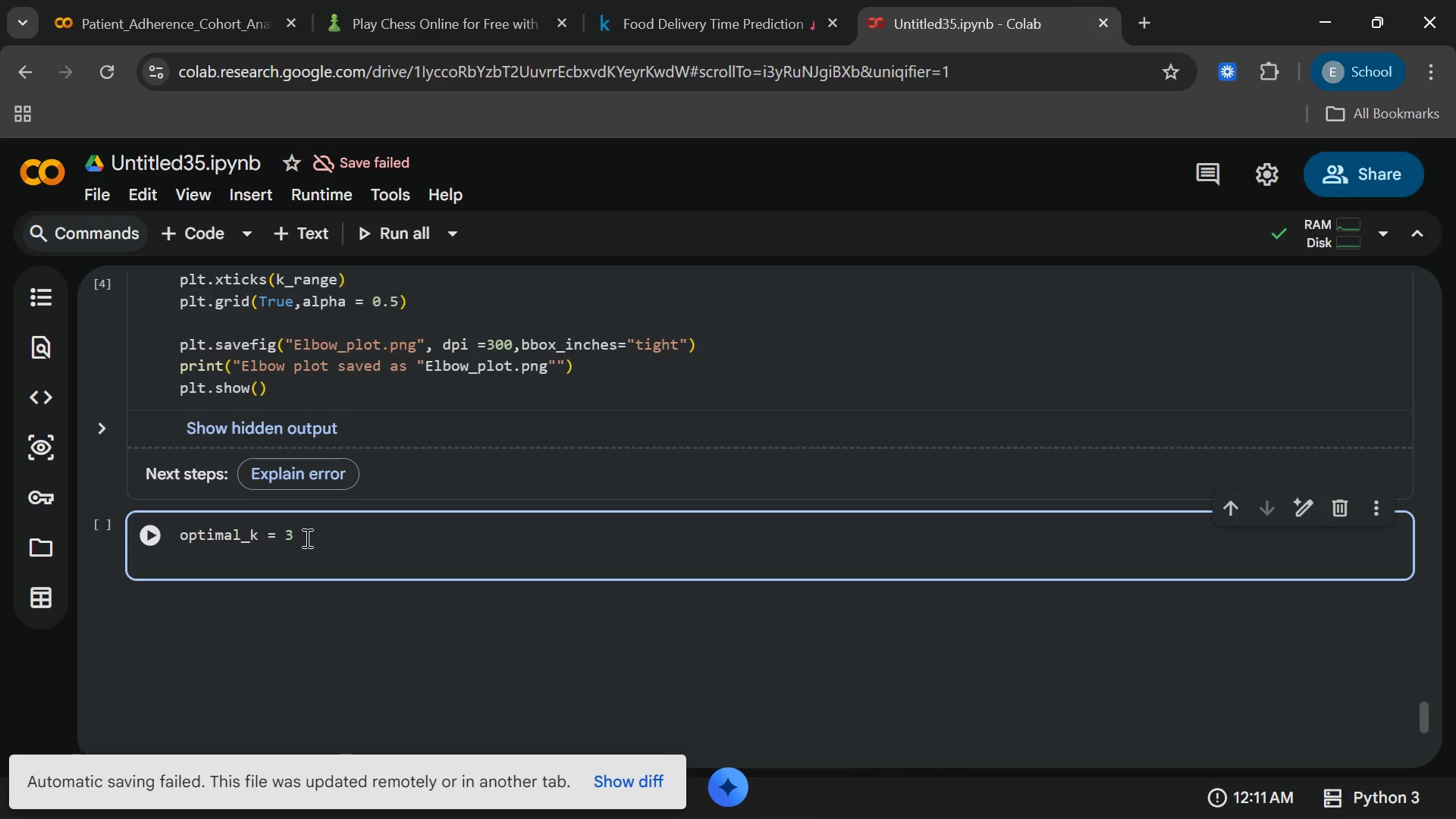 
type(kmeans_ina)
 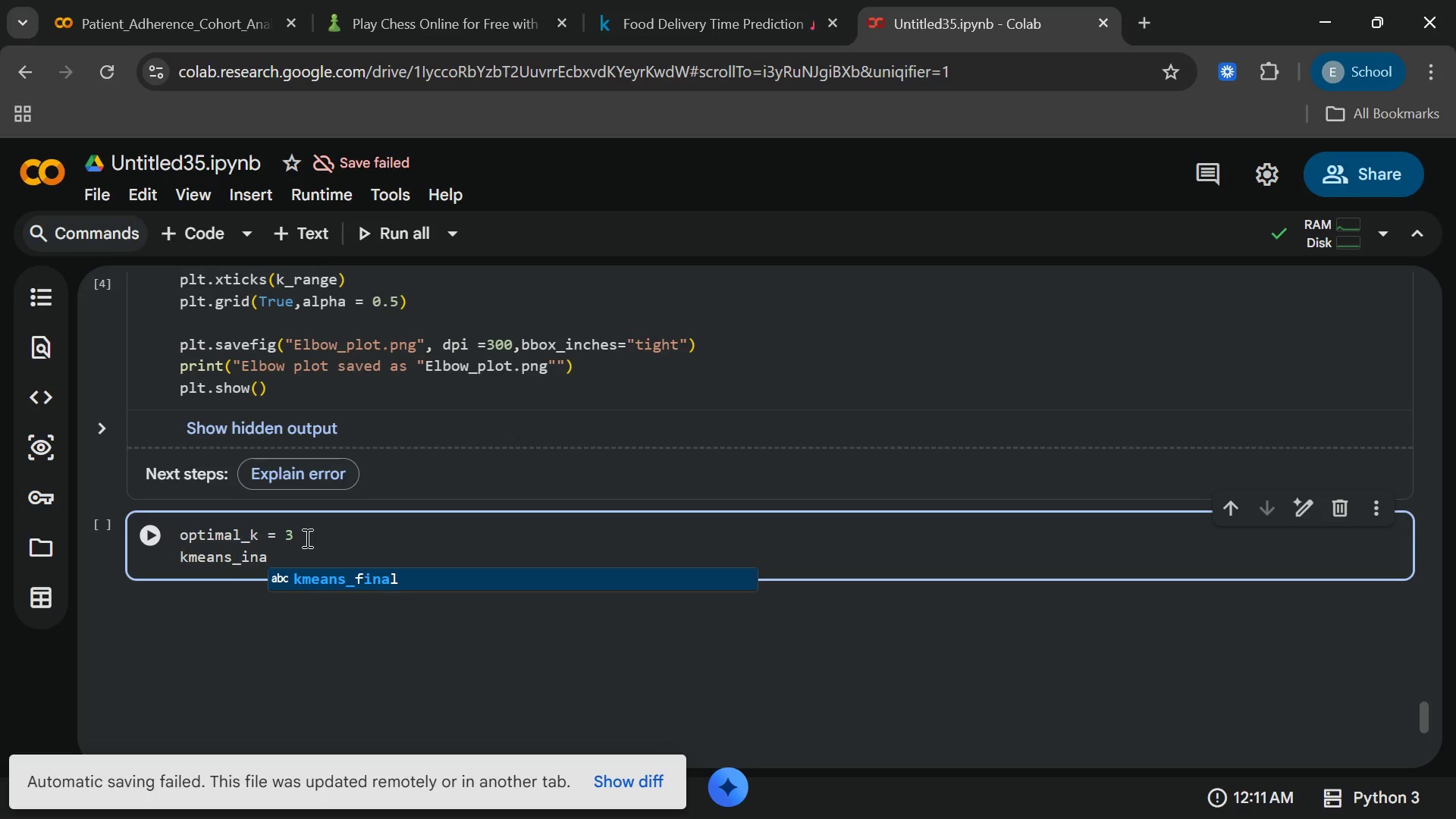 
key(Enter)
 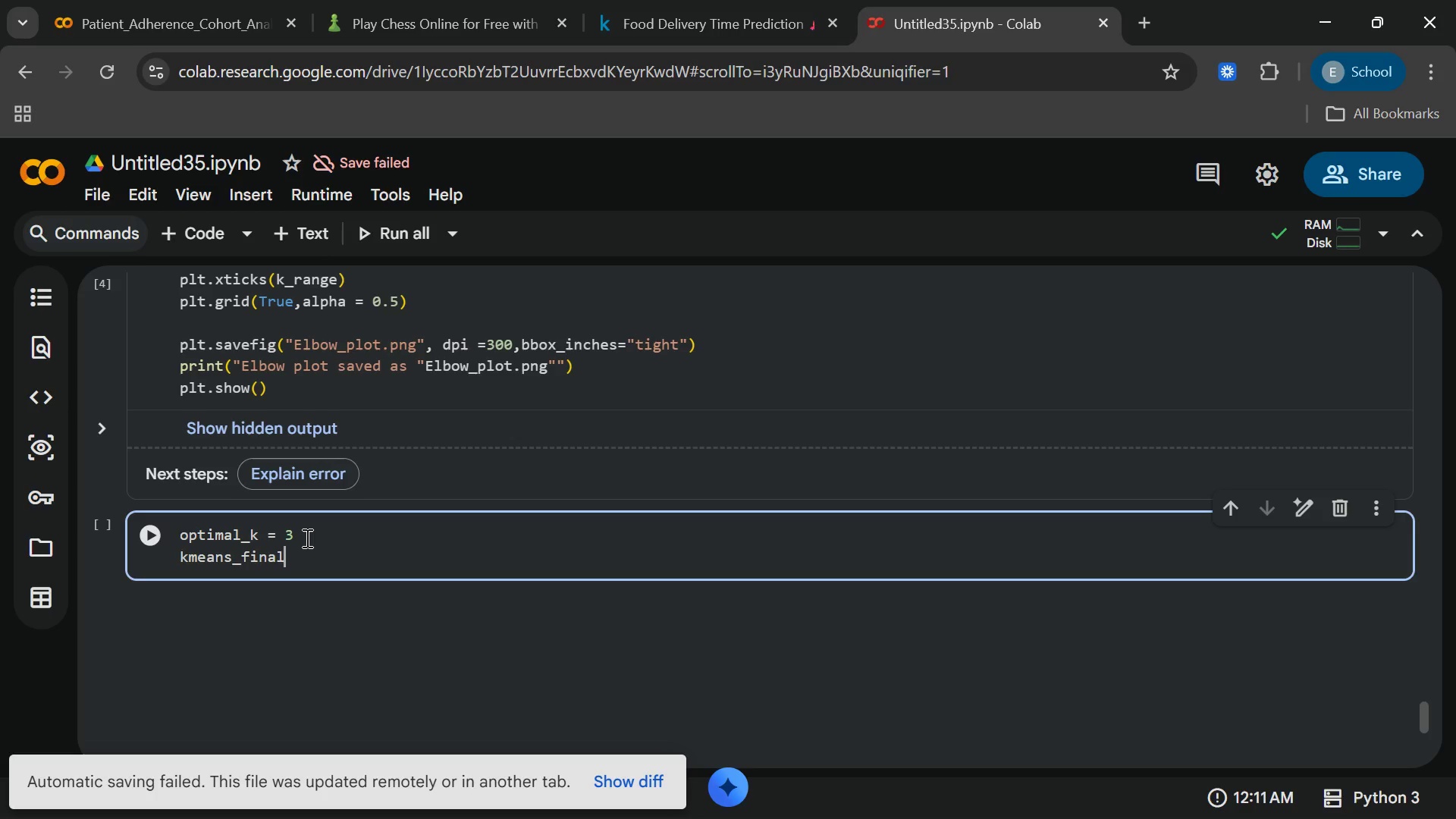 
wait(29.08)
 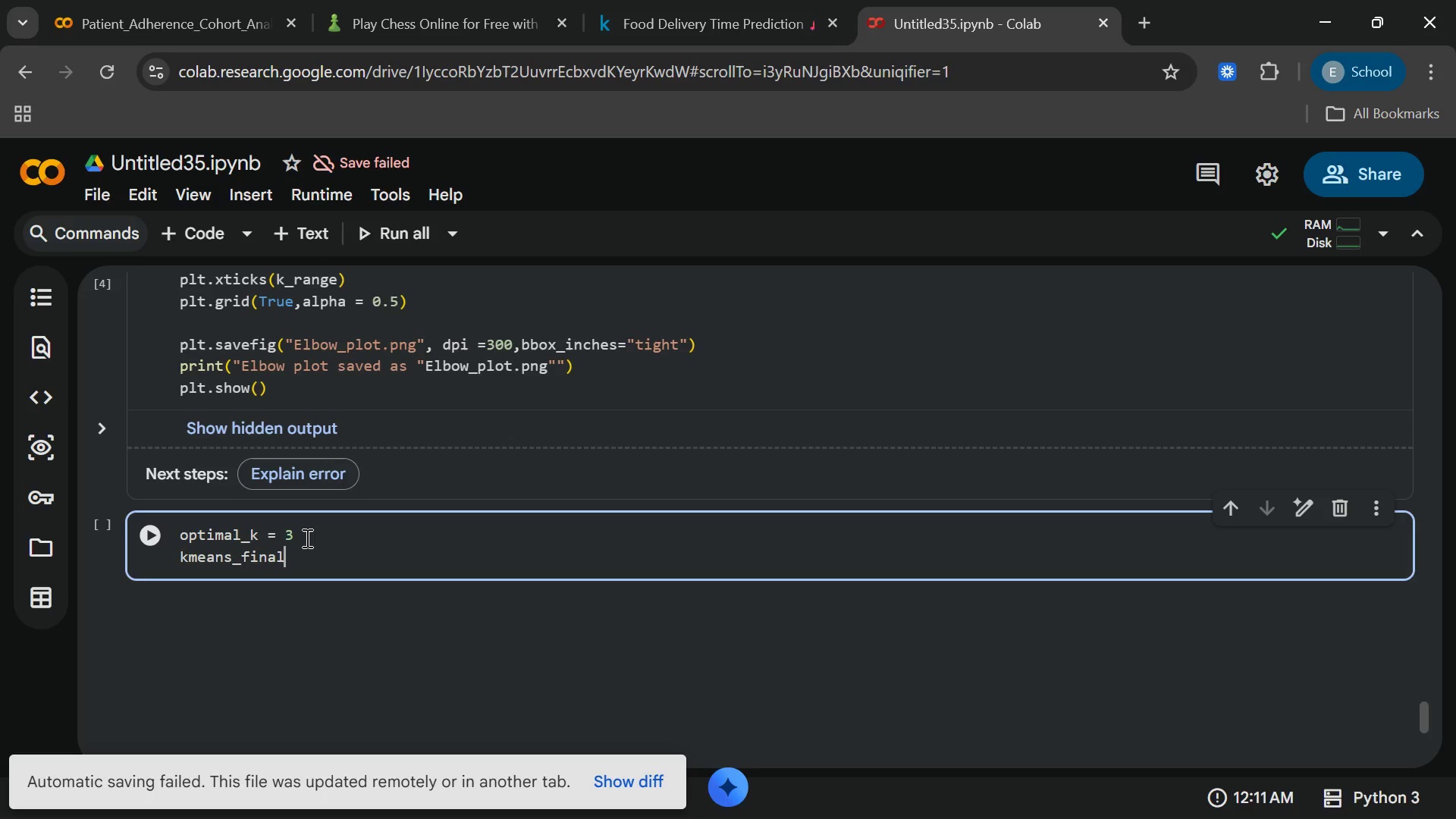 
type( = kMea)
 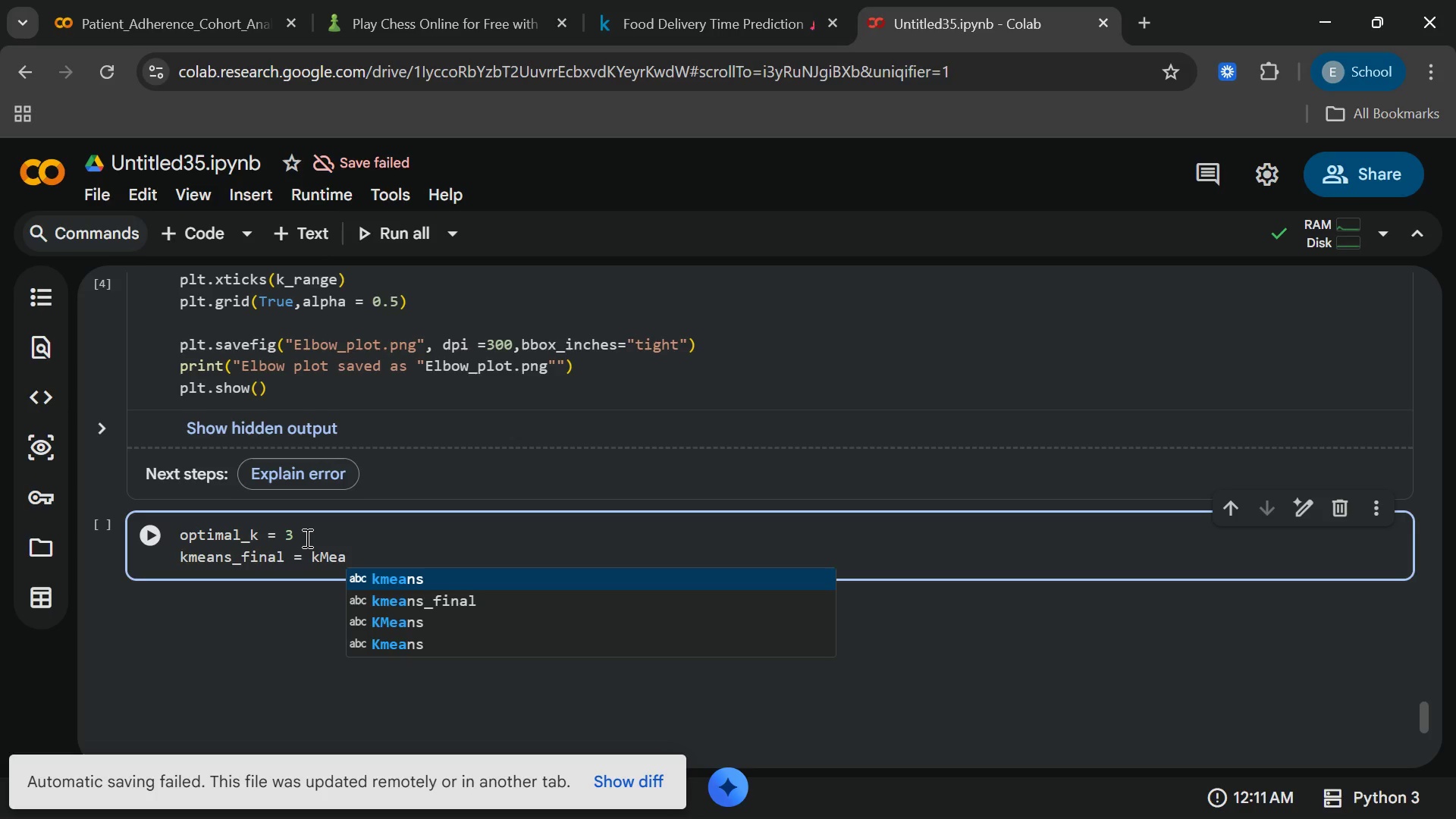 
key(Enter)
 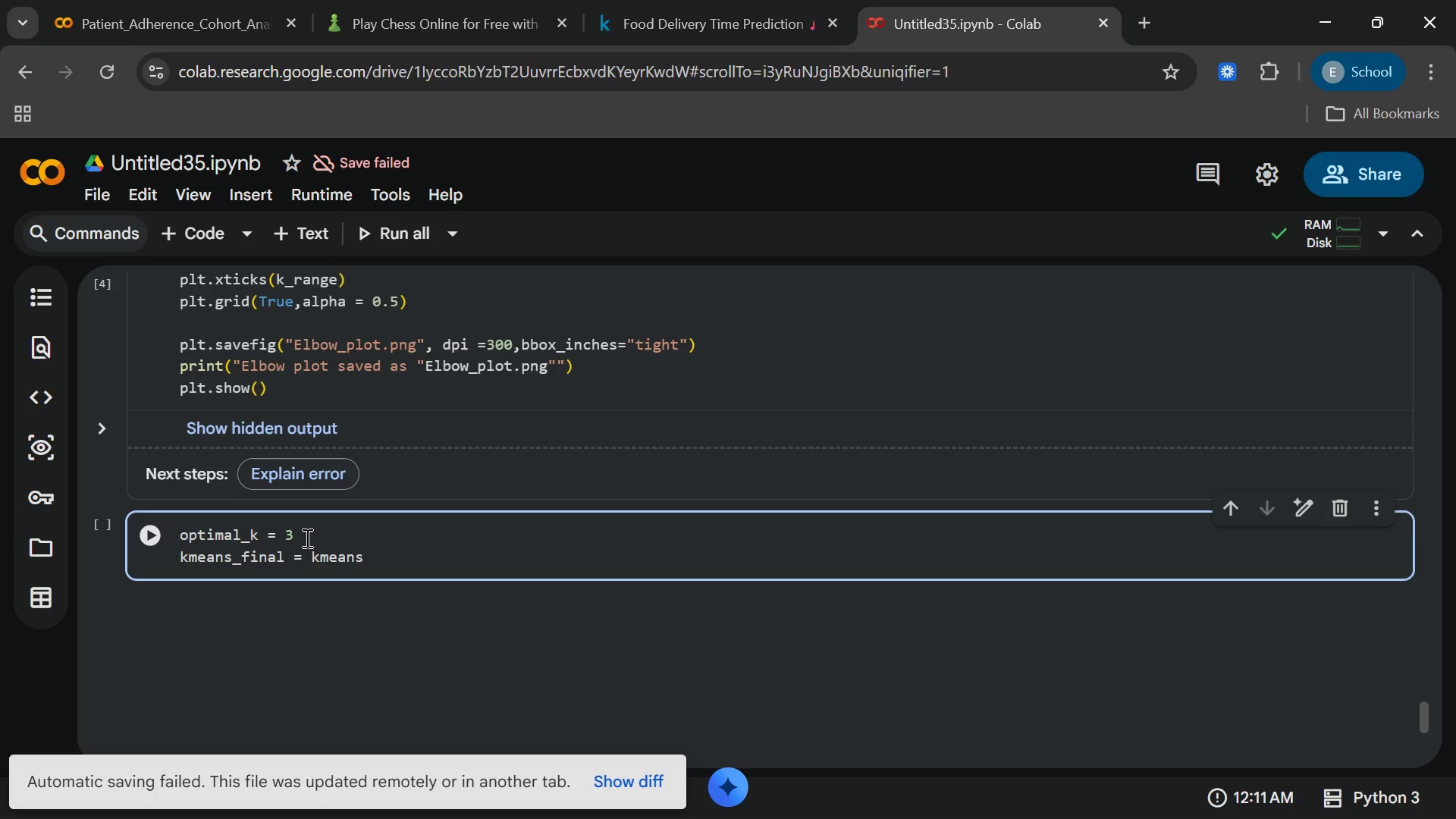 
wait(5.09)
 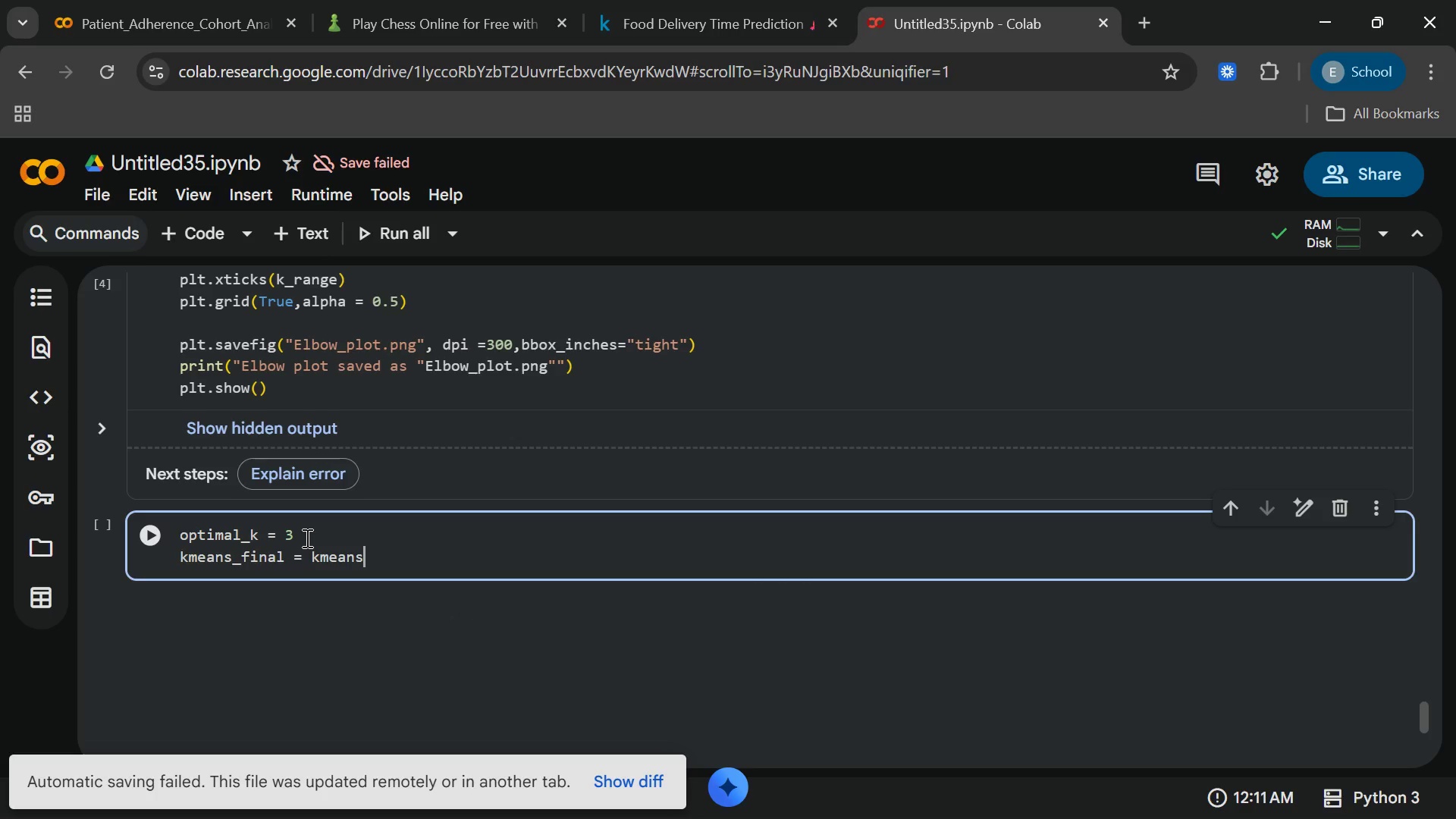 
type((n_clu)
 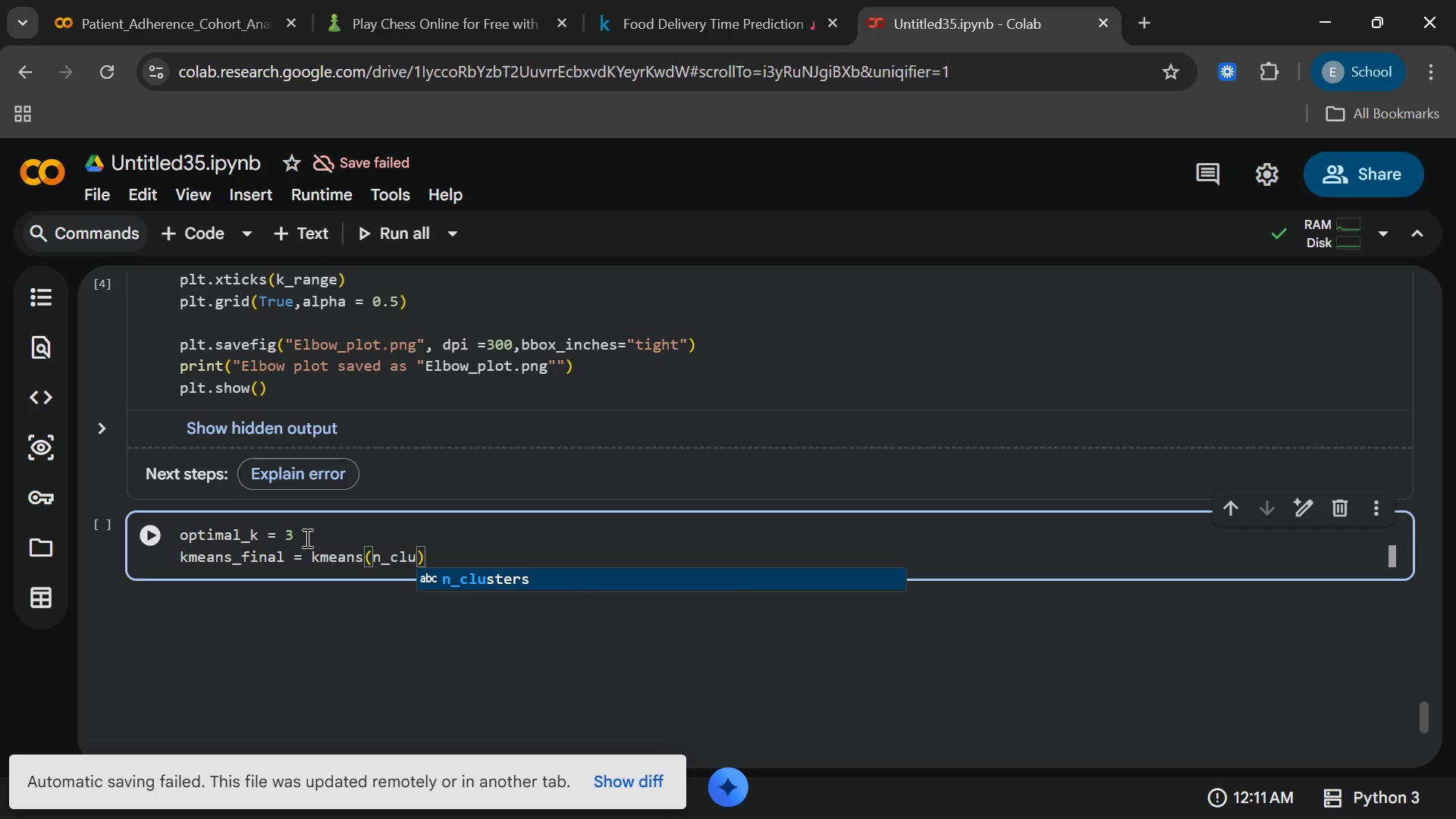 
key(Enter)
 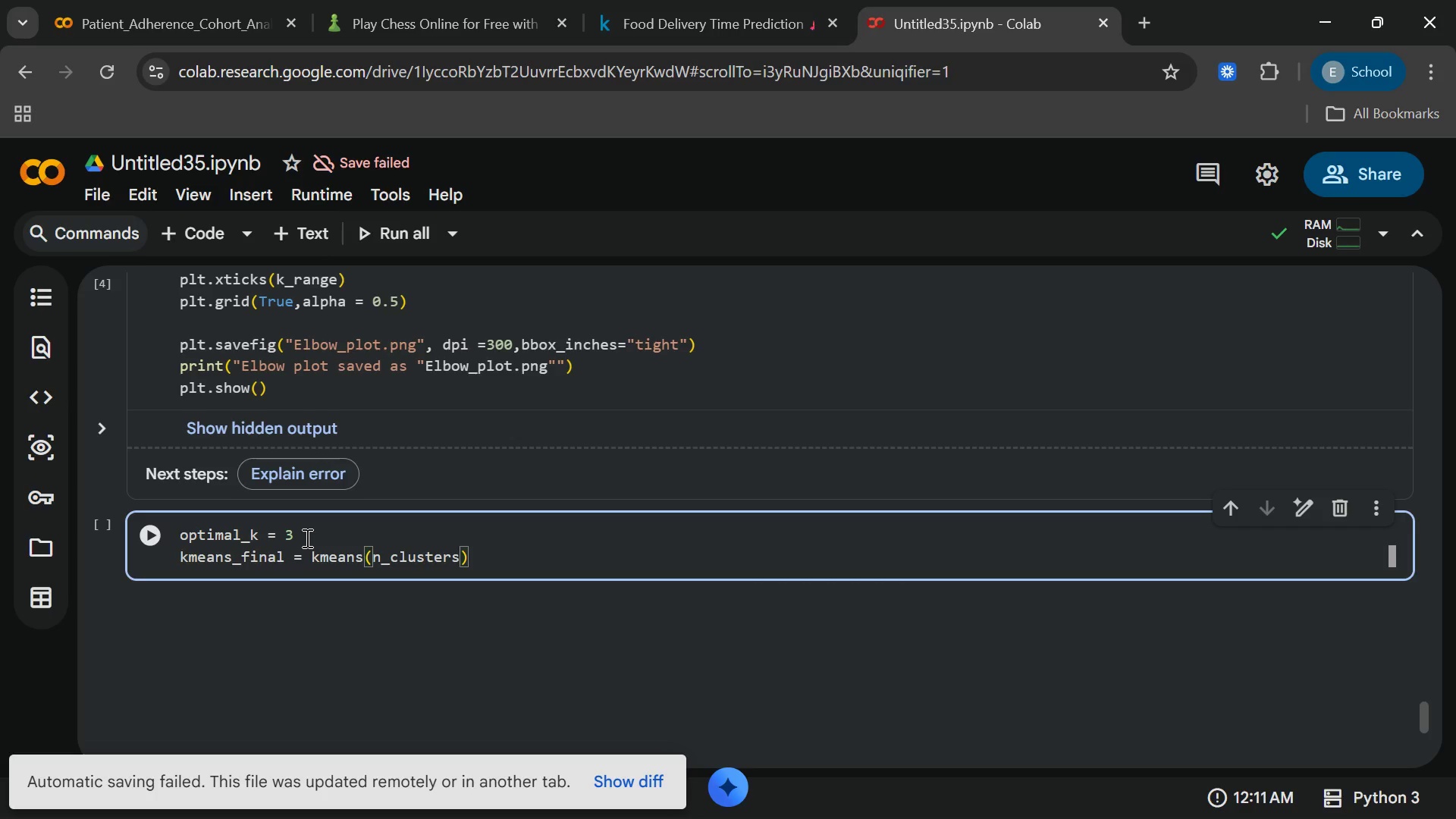 
type(=optimal_)
 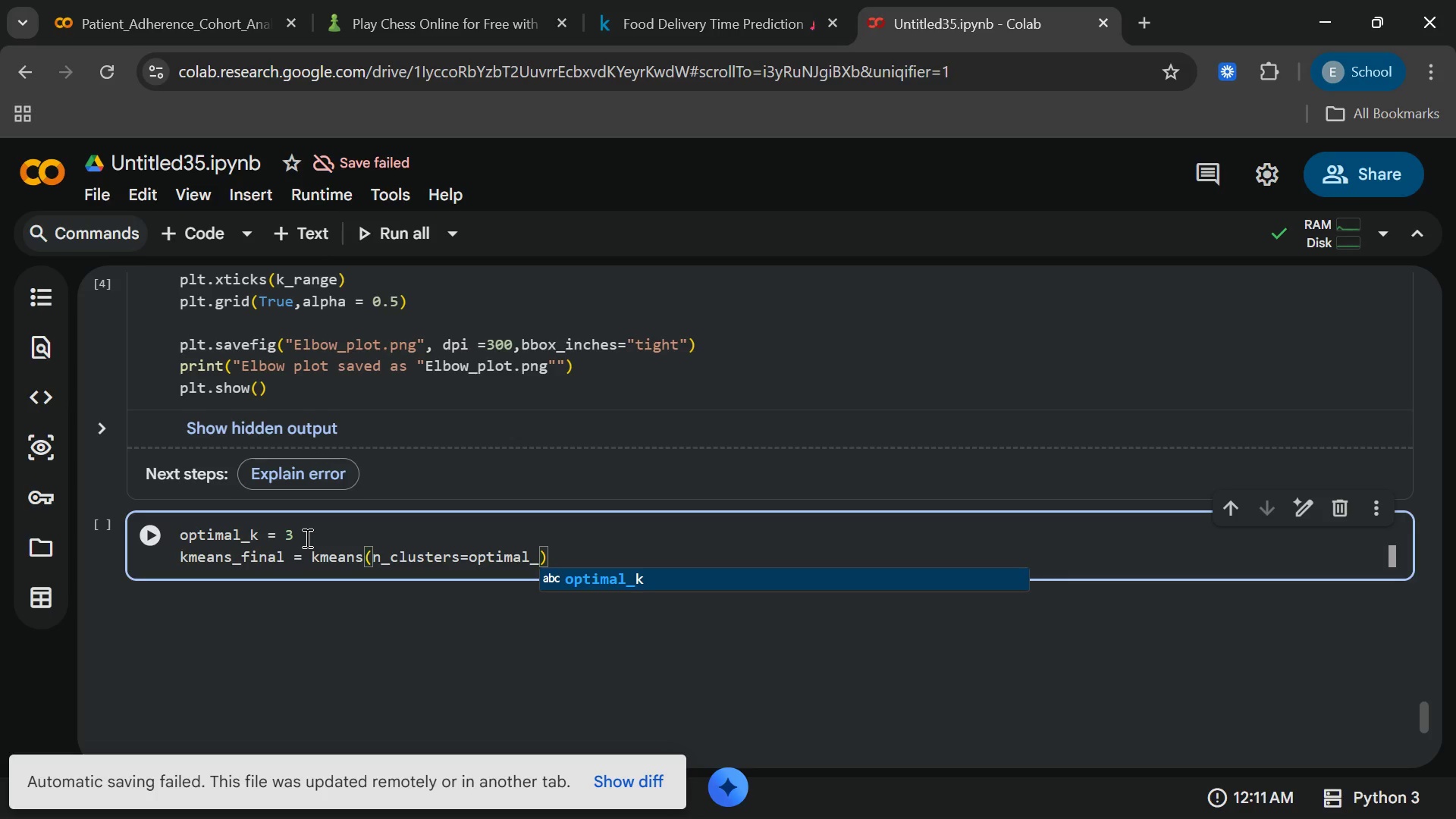 
key(Enter)
 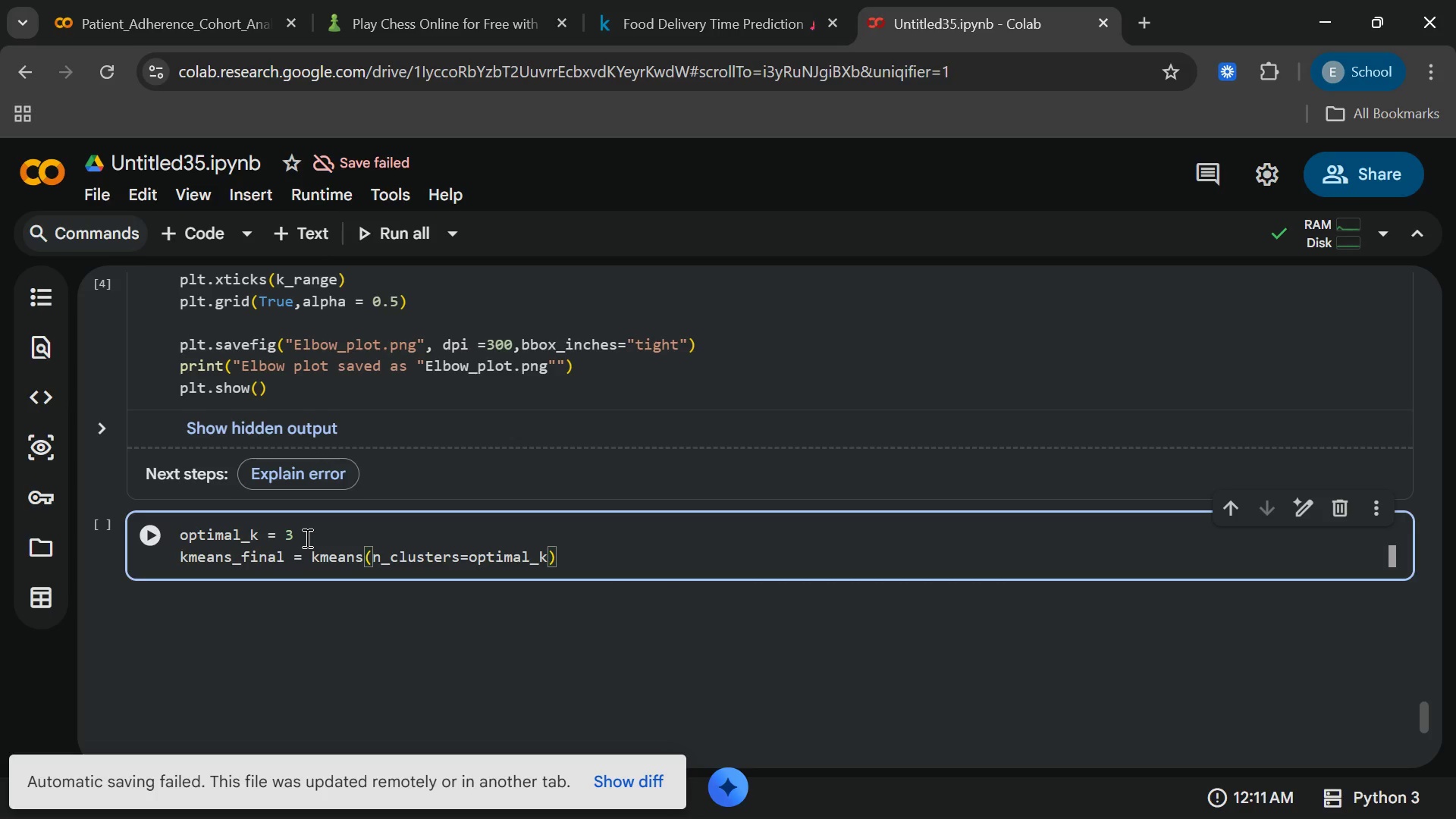 
type(,rando)
 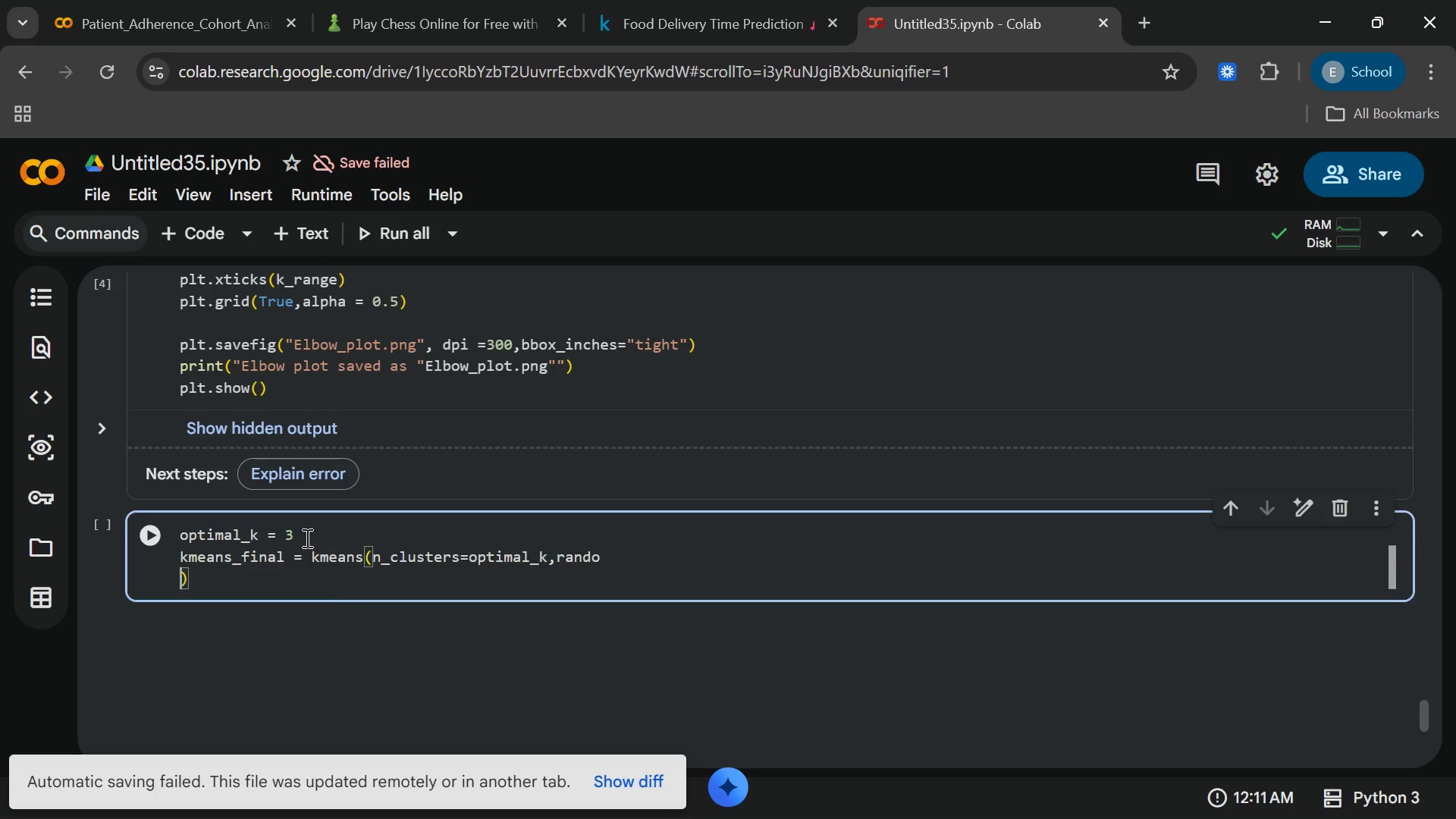 
key(Enter)
 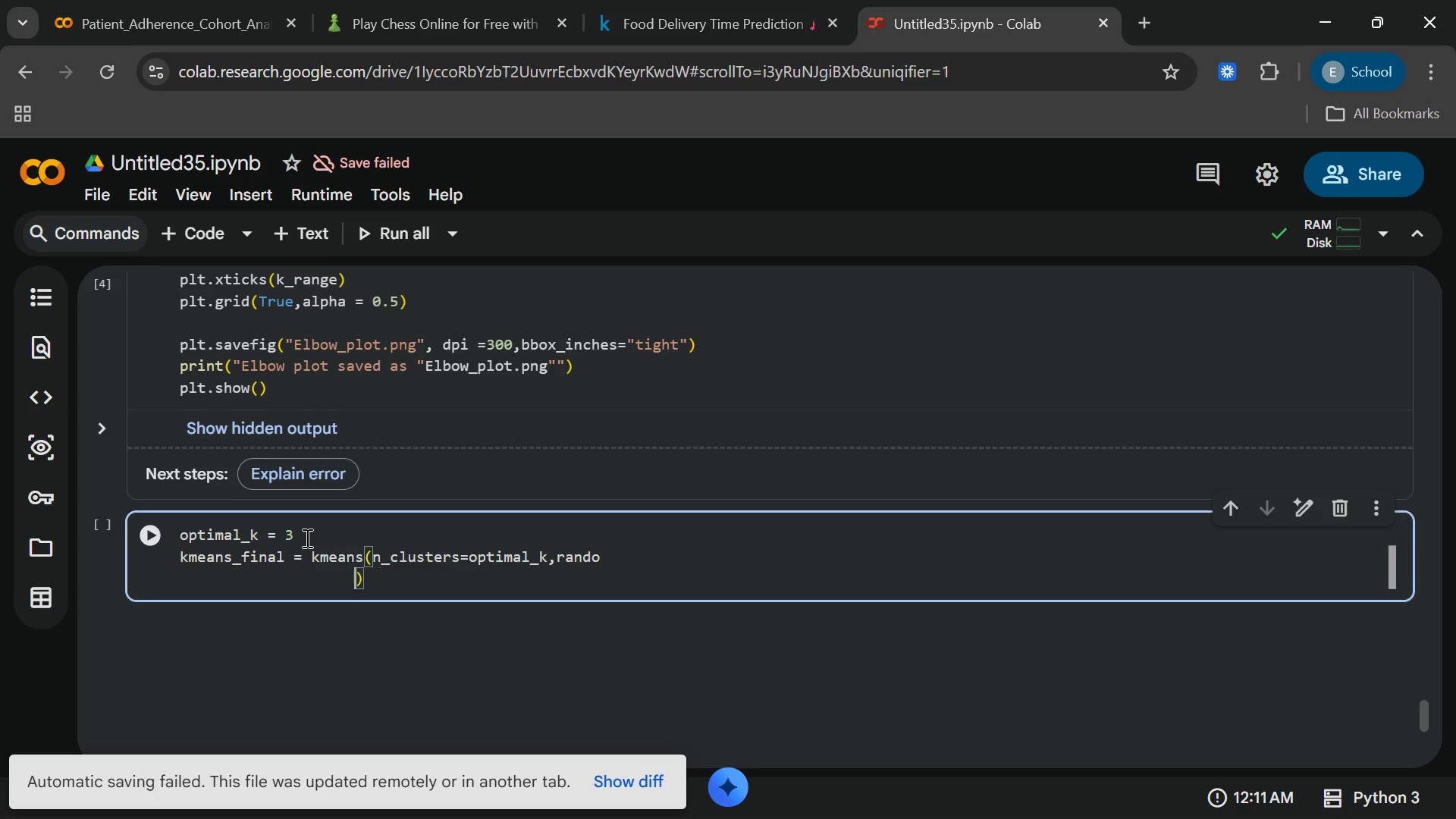 
key(Backspace)
key(Backspace)
key(Backspace)
key(Backspace)
key(Backspace)
key(Backspace)
key(Backspace)
key(Backspace)
key(Backspace)
key(Backspace)
key(Backspace)
key(Backspace)
type(om)
 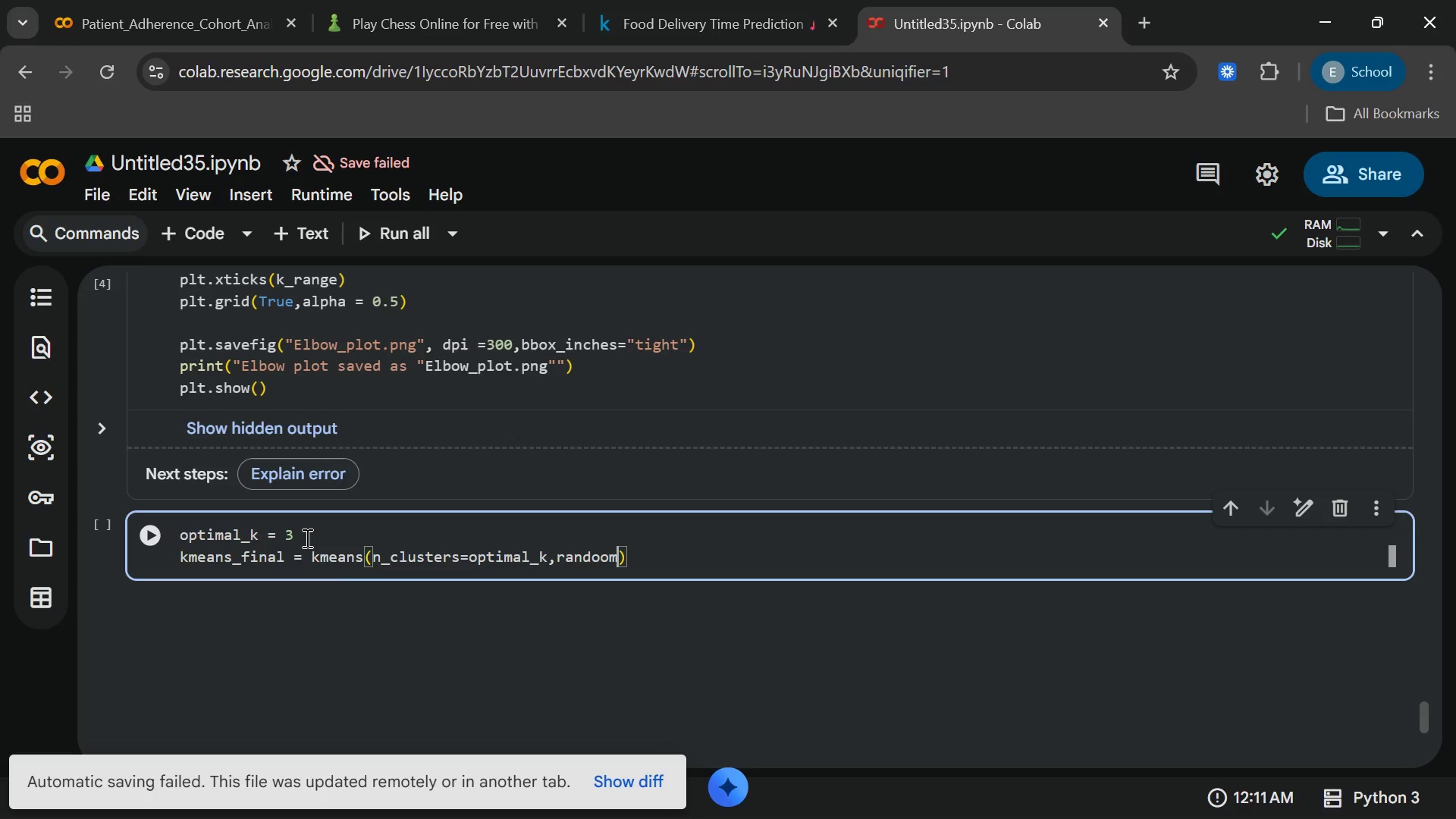 
wait(7.23)
 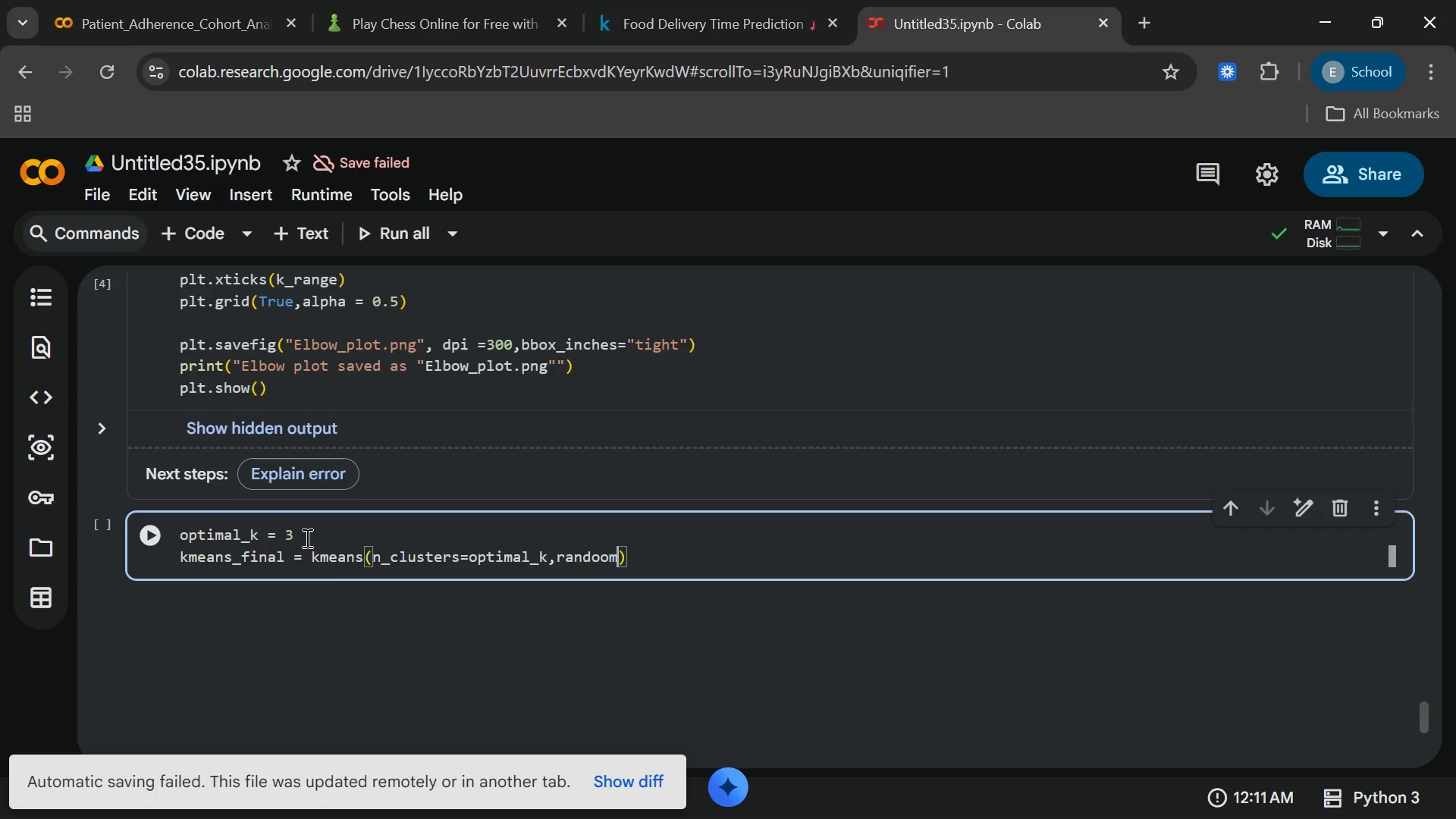 
type(_sate)
 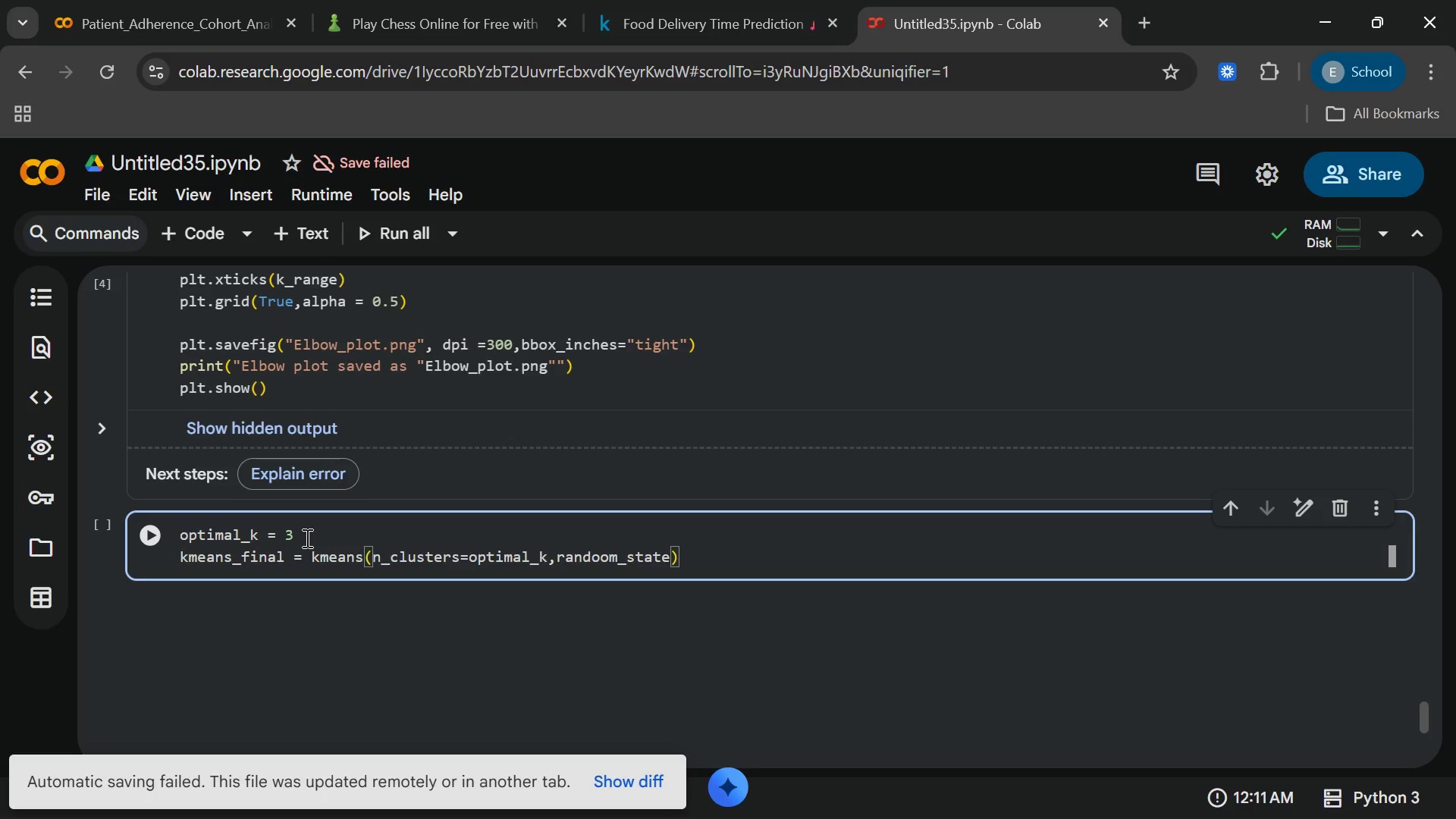 
wait(8.84)
 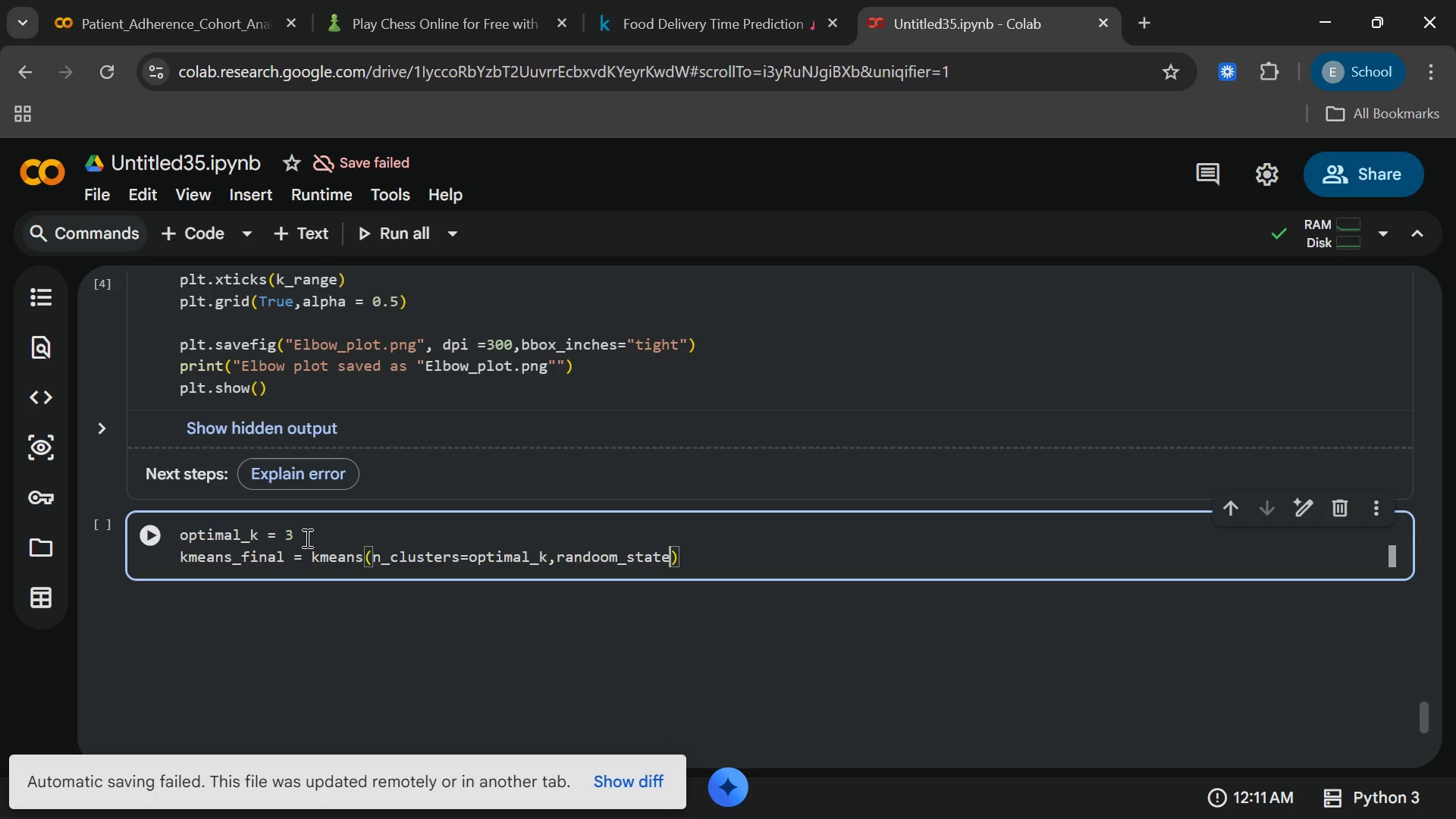 
type( = 42)
 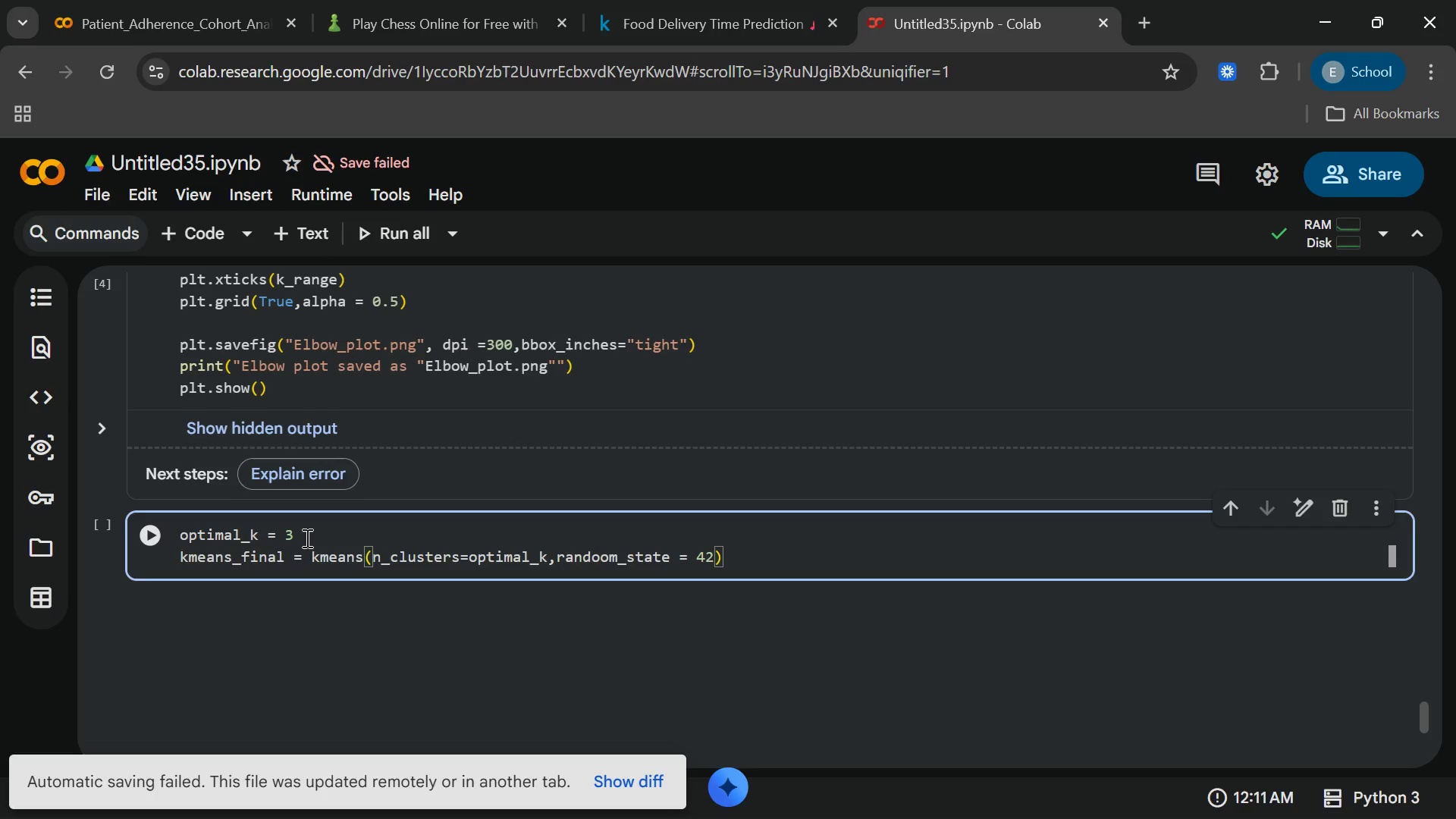 
type(,n_init)
 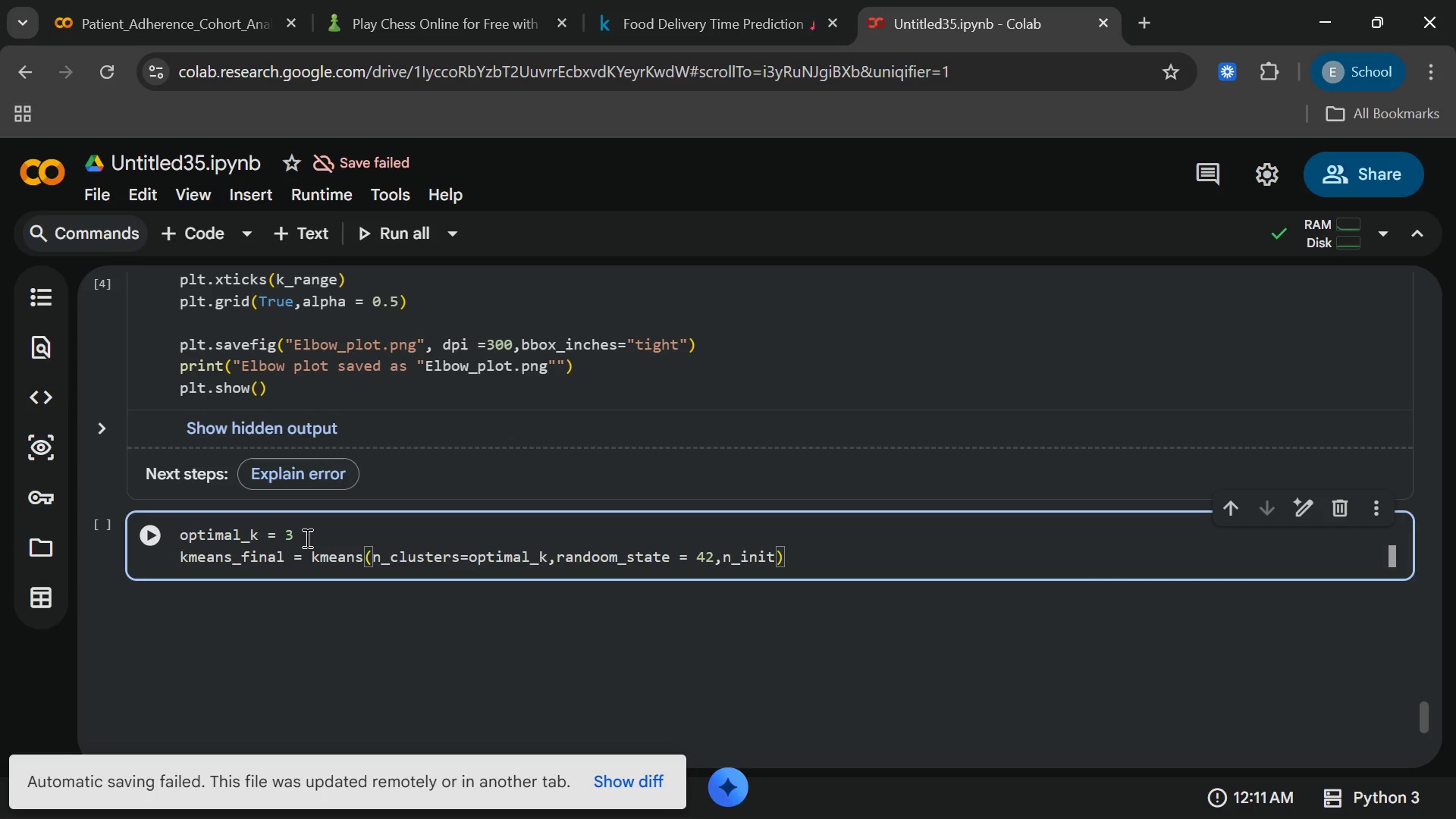 
 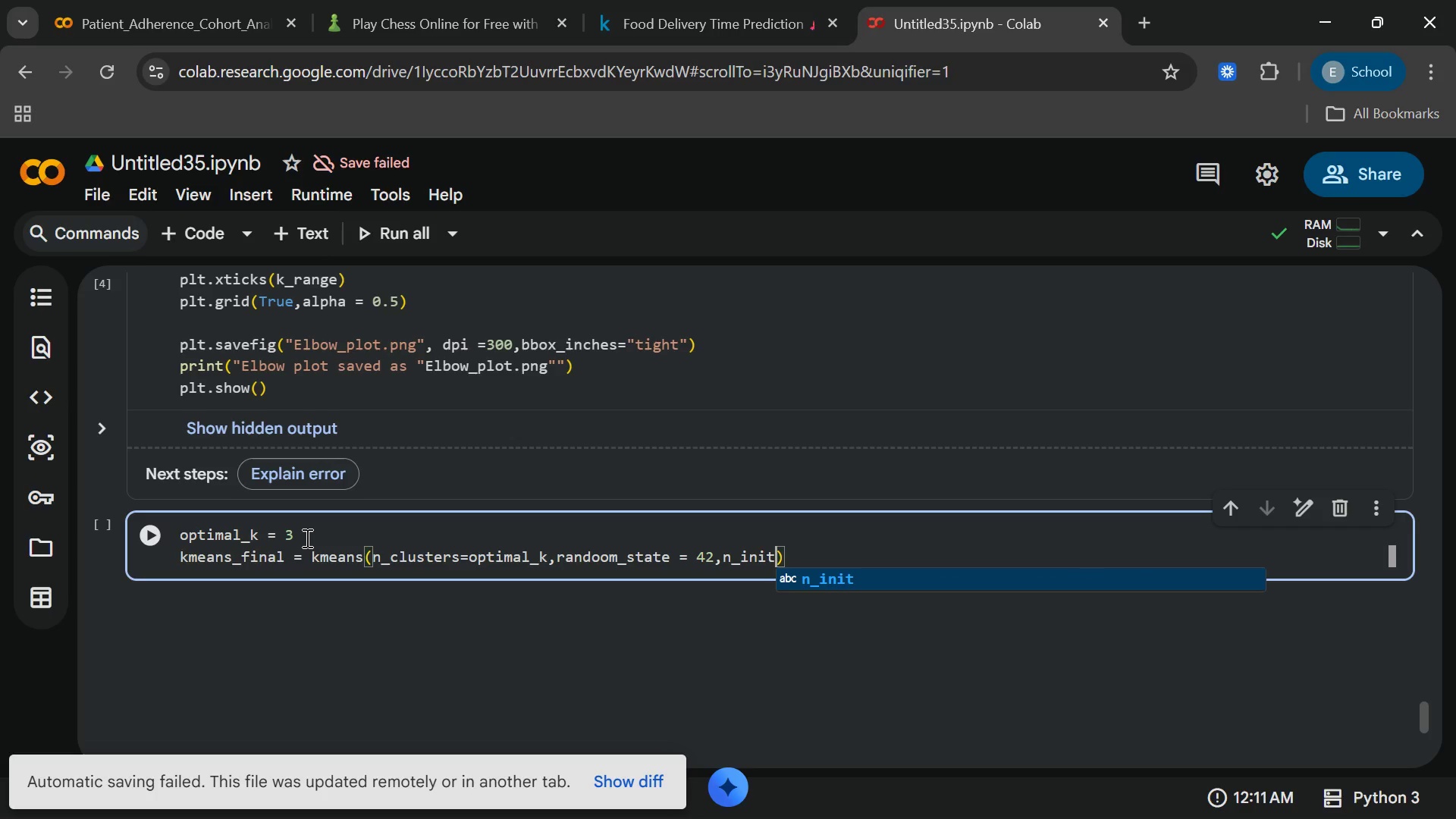 
key(Enter)
 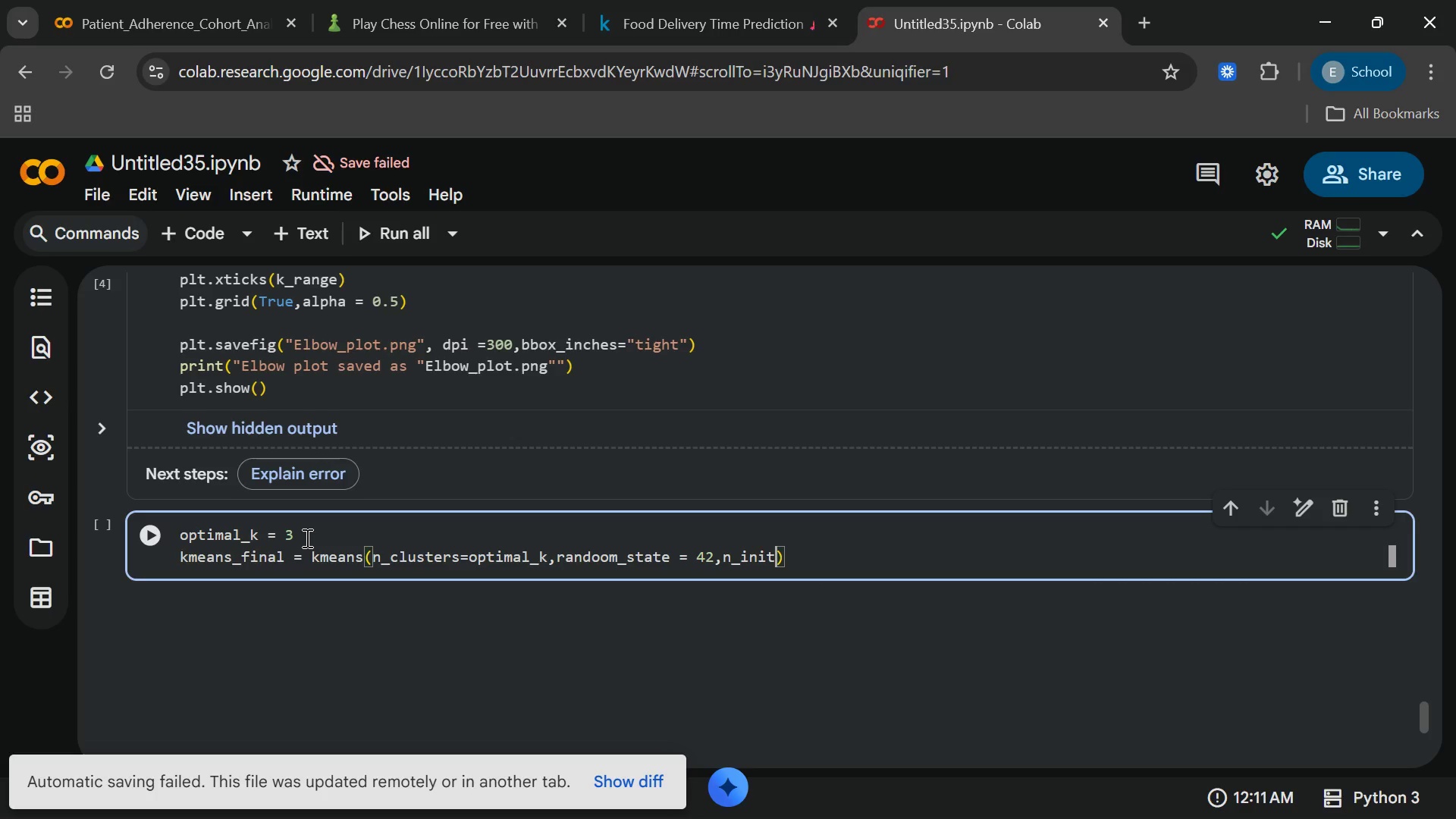 
type(=10[End])
 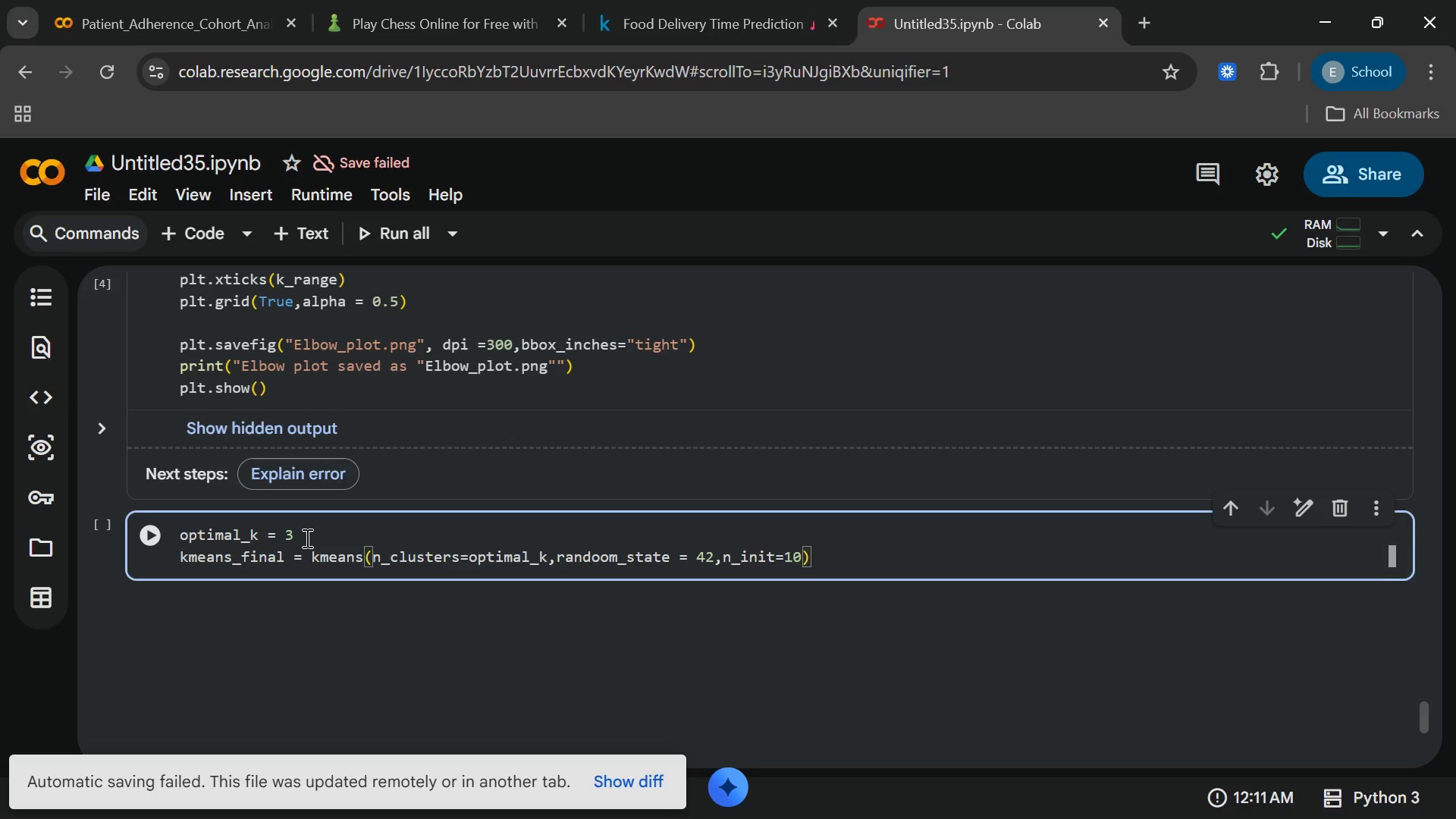 
key(Enter)
 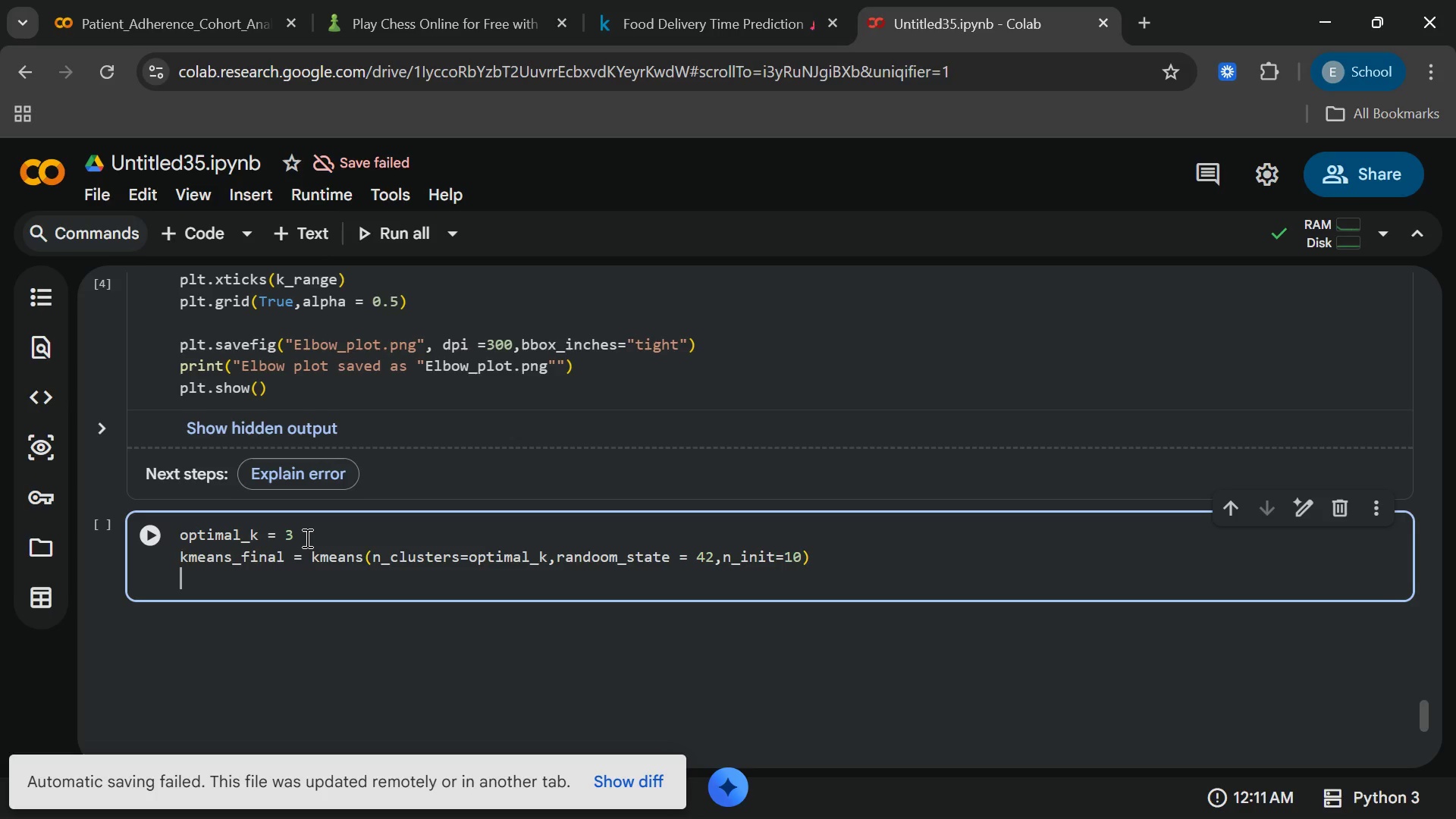 
type(cluster)
 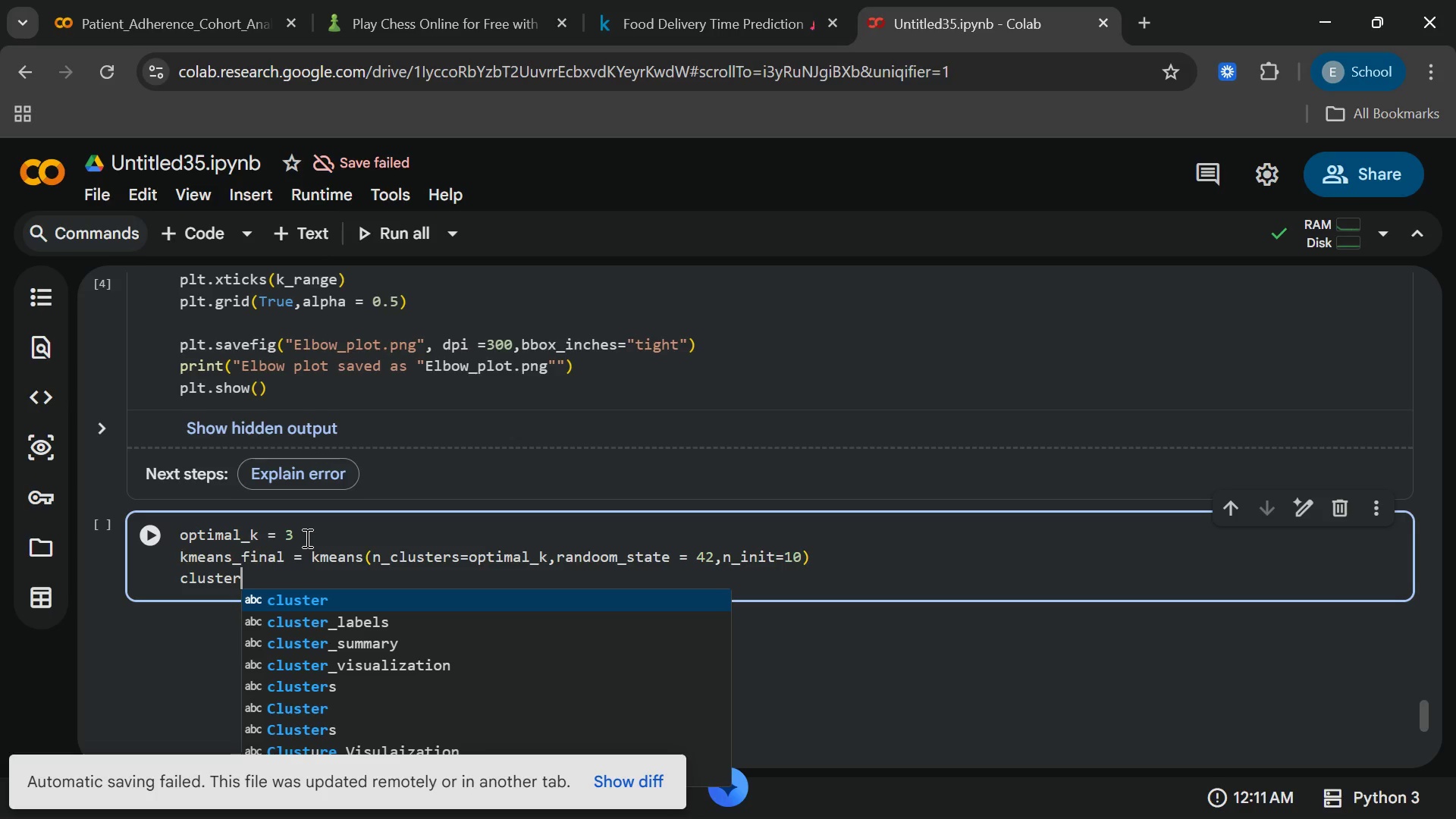 
key(Enter)
 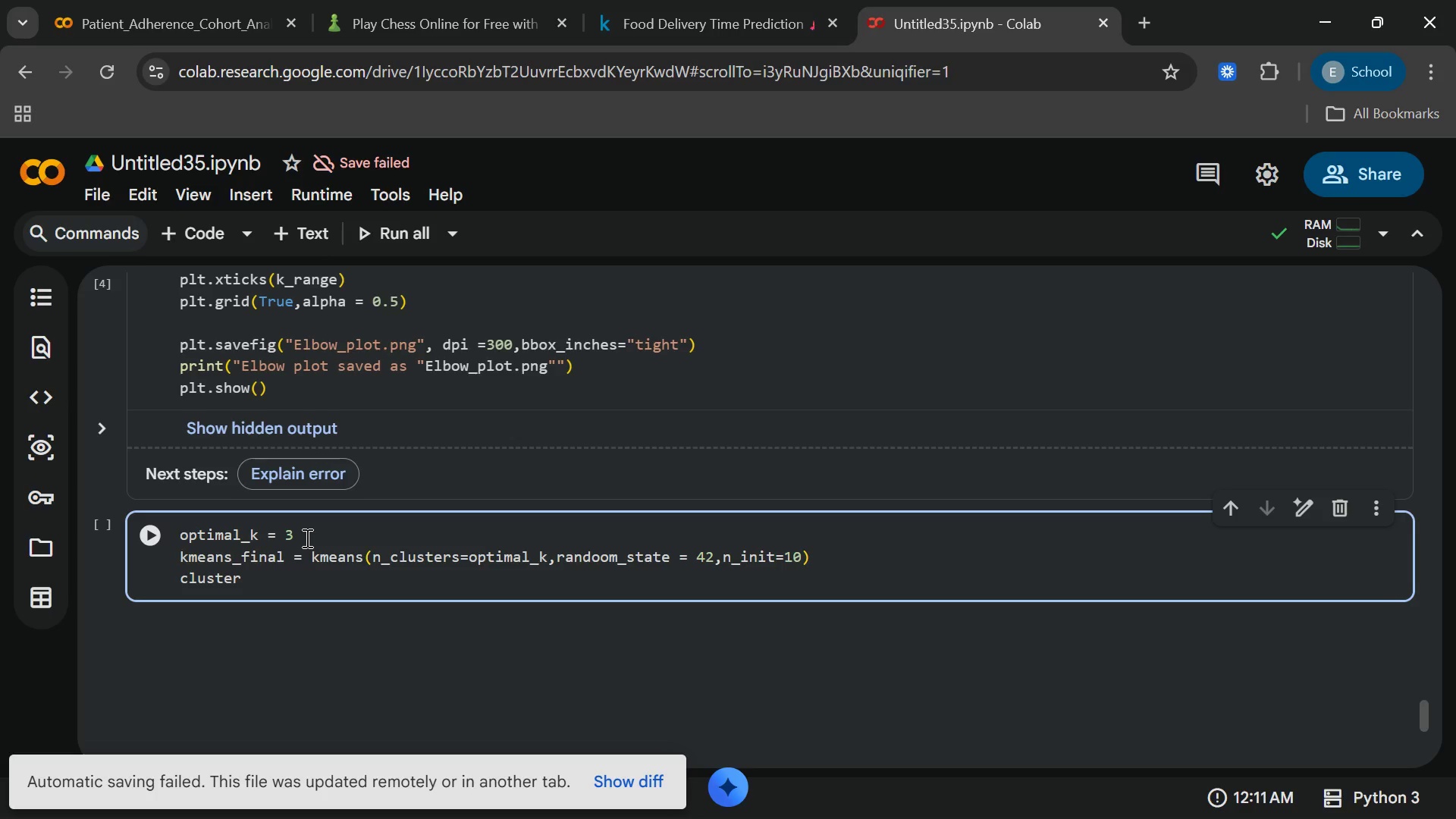 
type(_labe)
 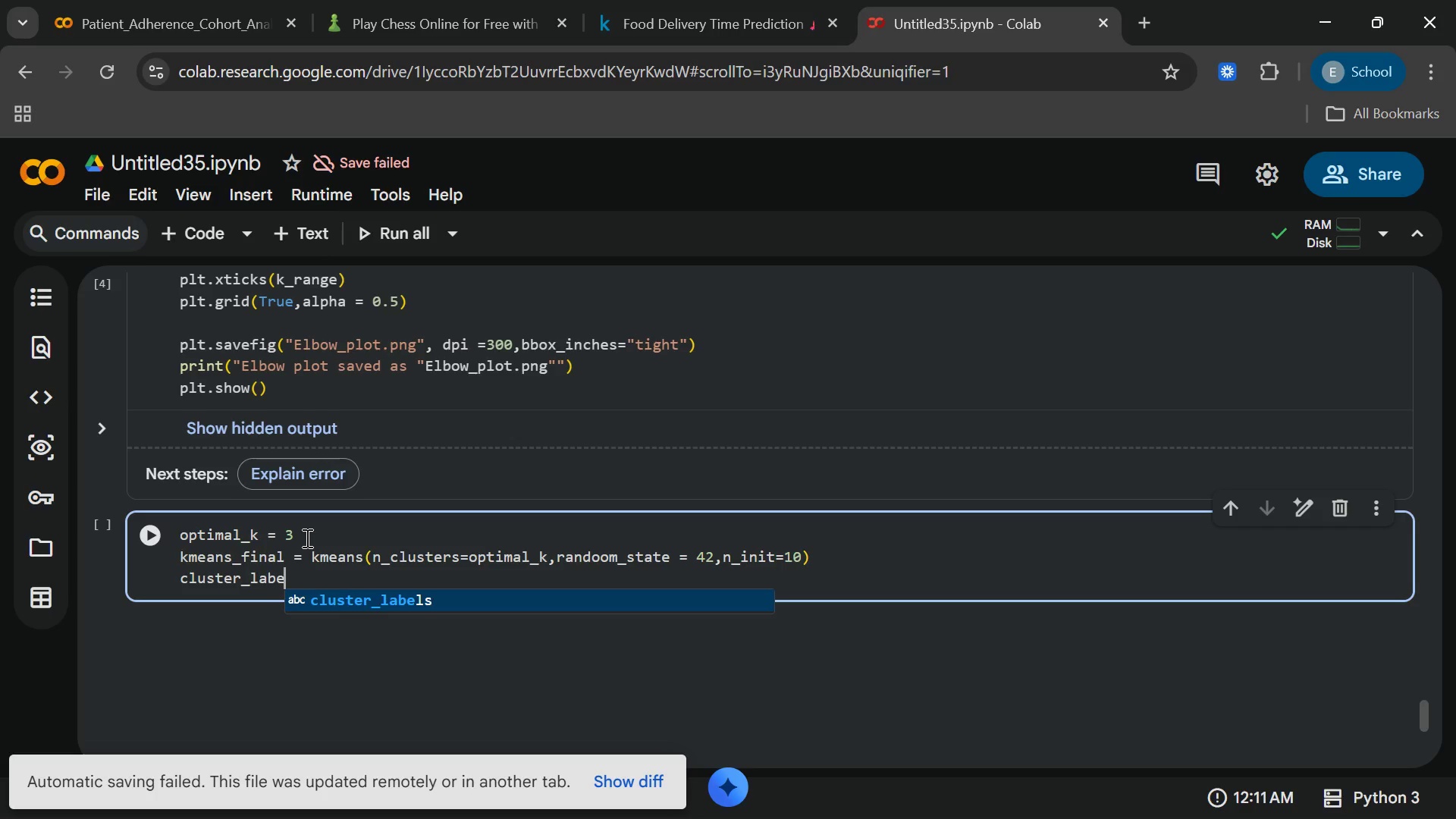 
key(Enter)
 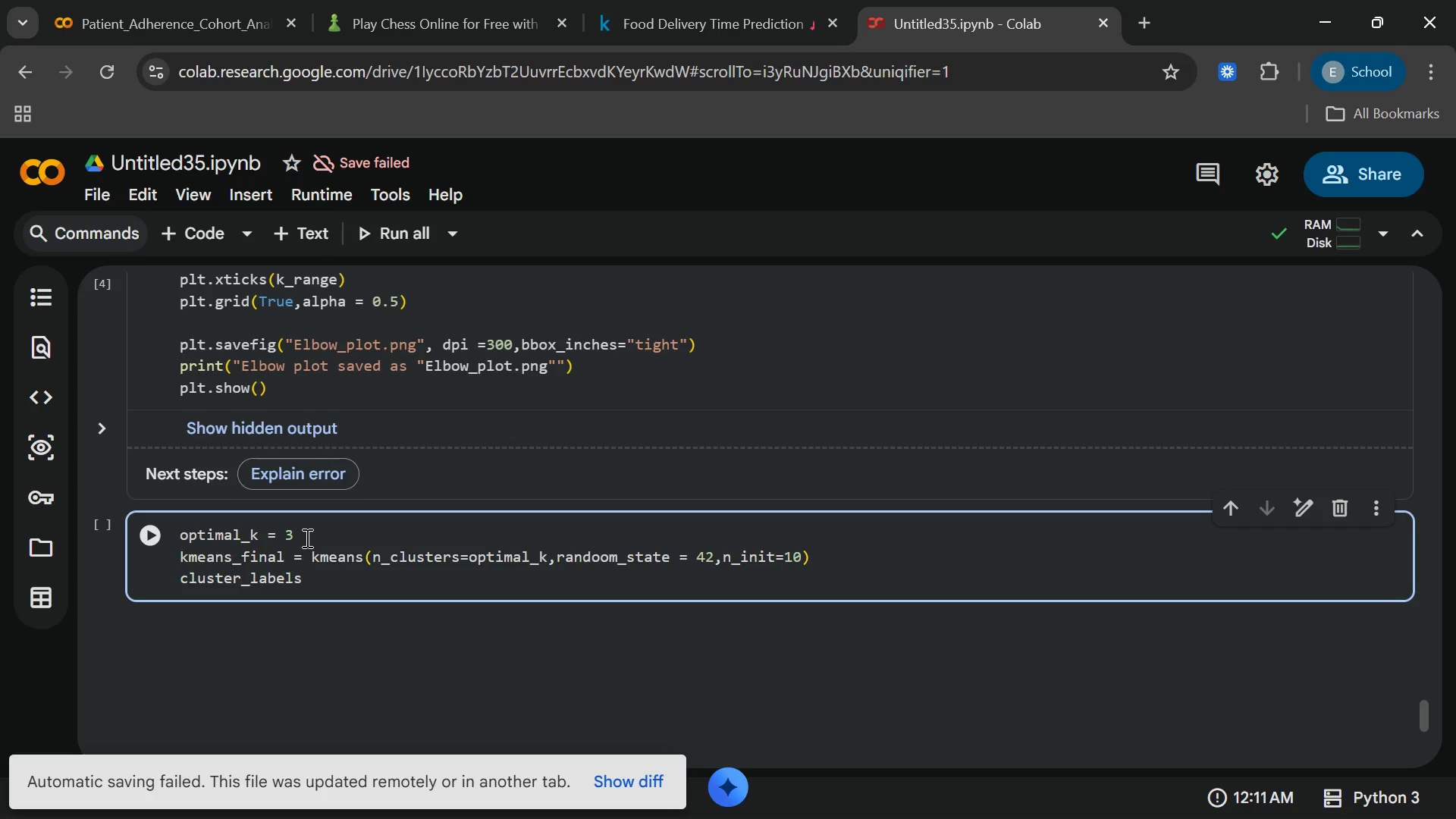 
type( = kmeana)
 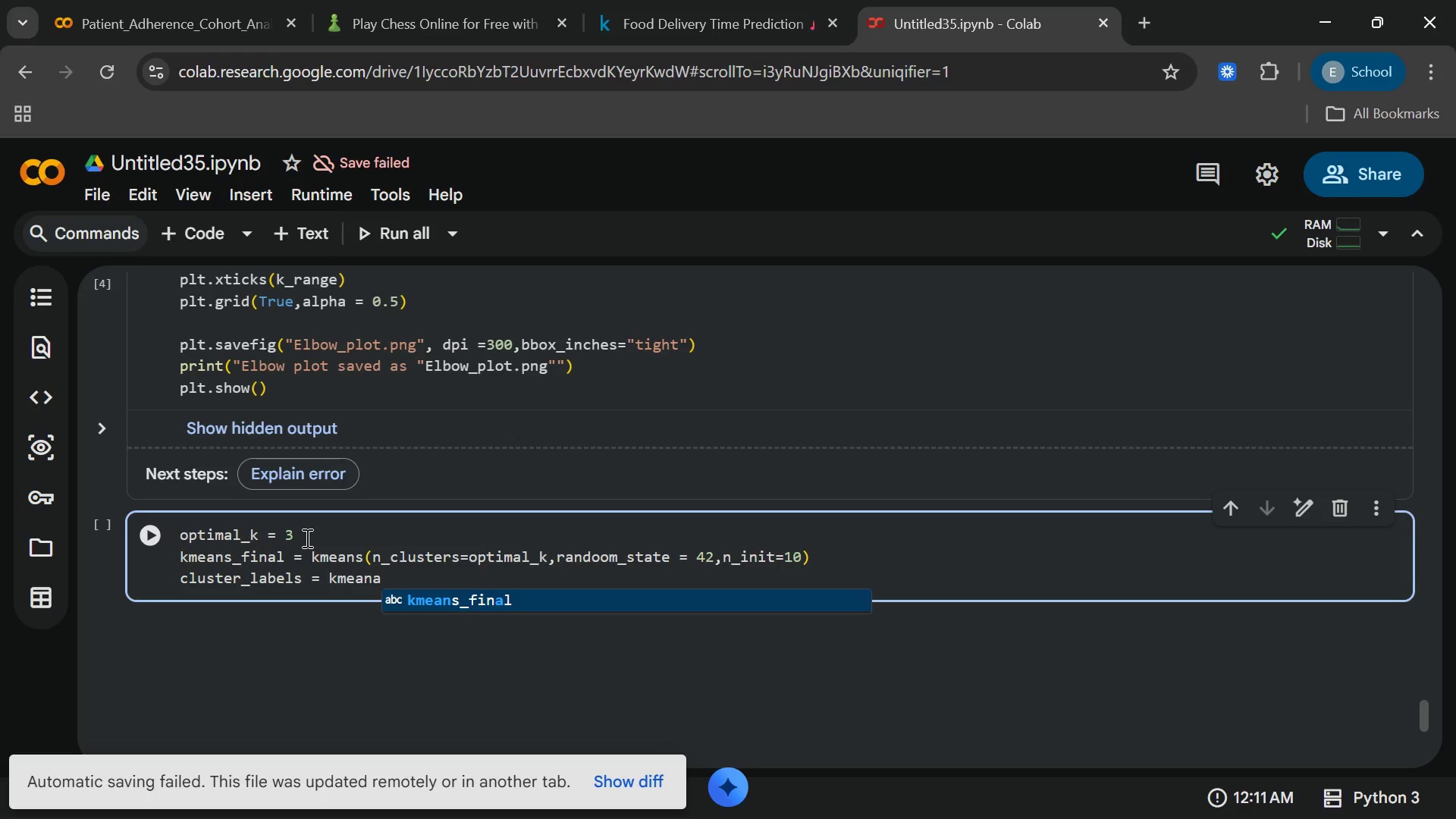 
key(Backspace)
 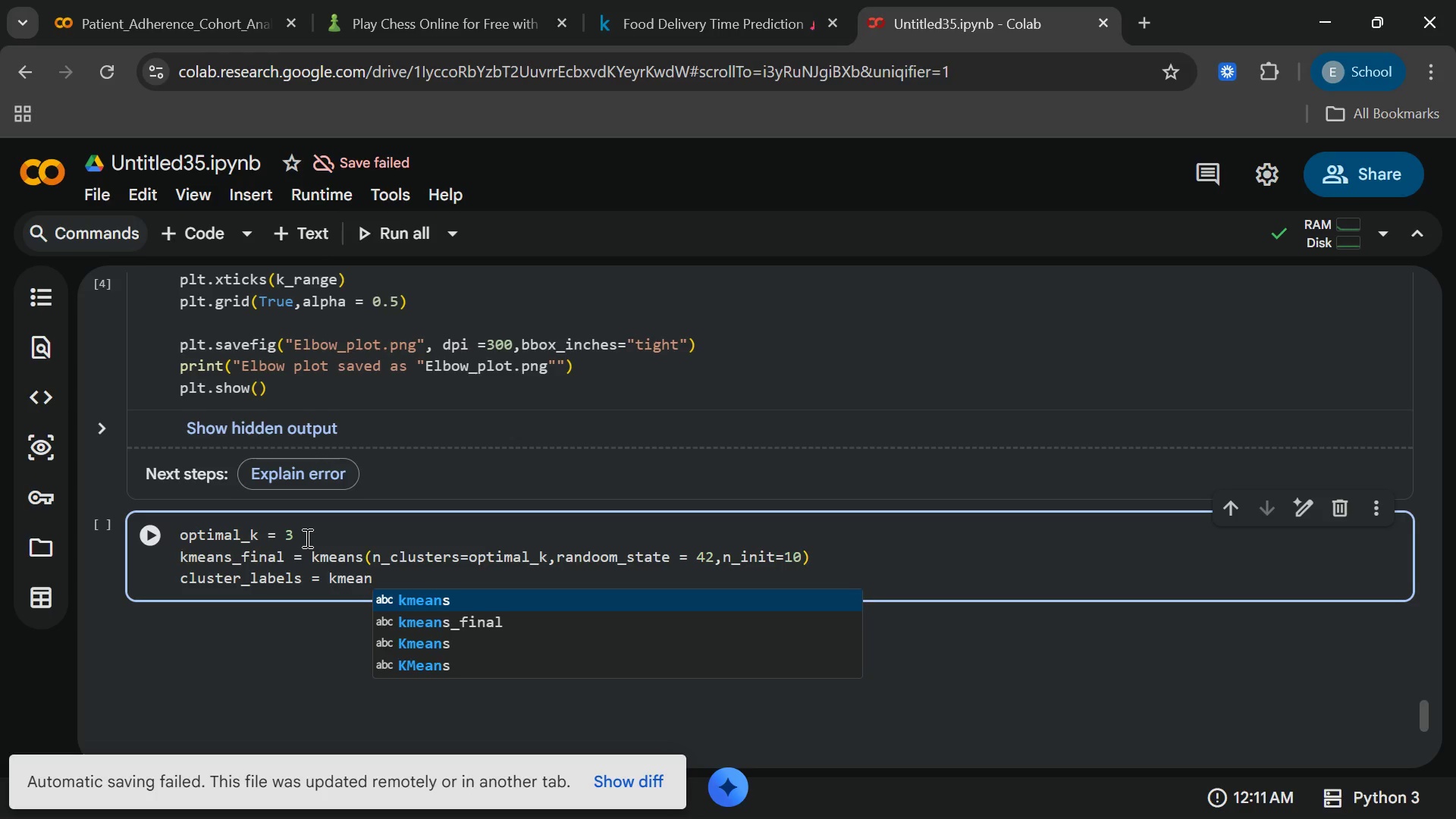 
key(S)
 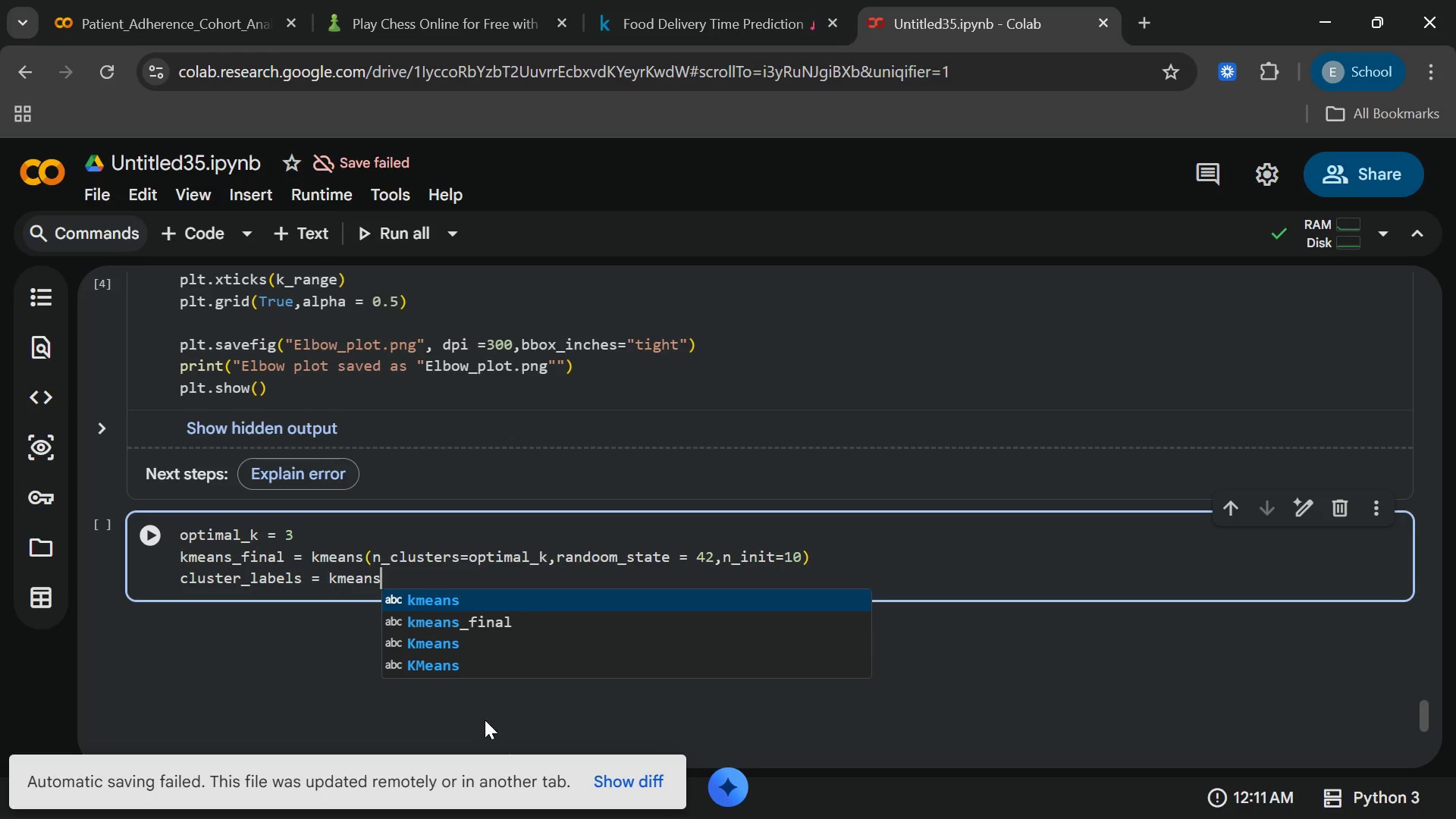 
left_click([460, 613])
 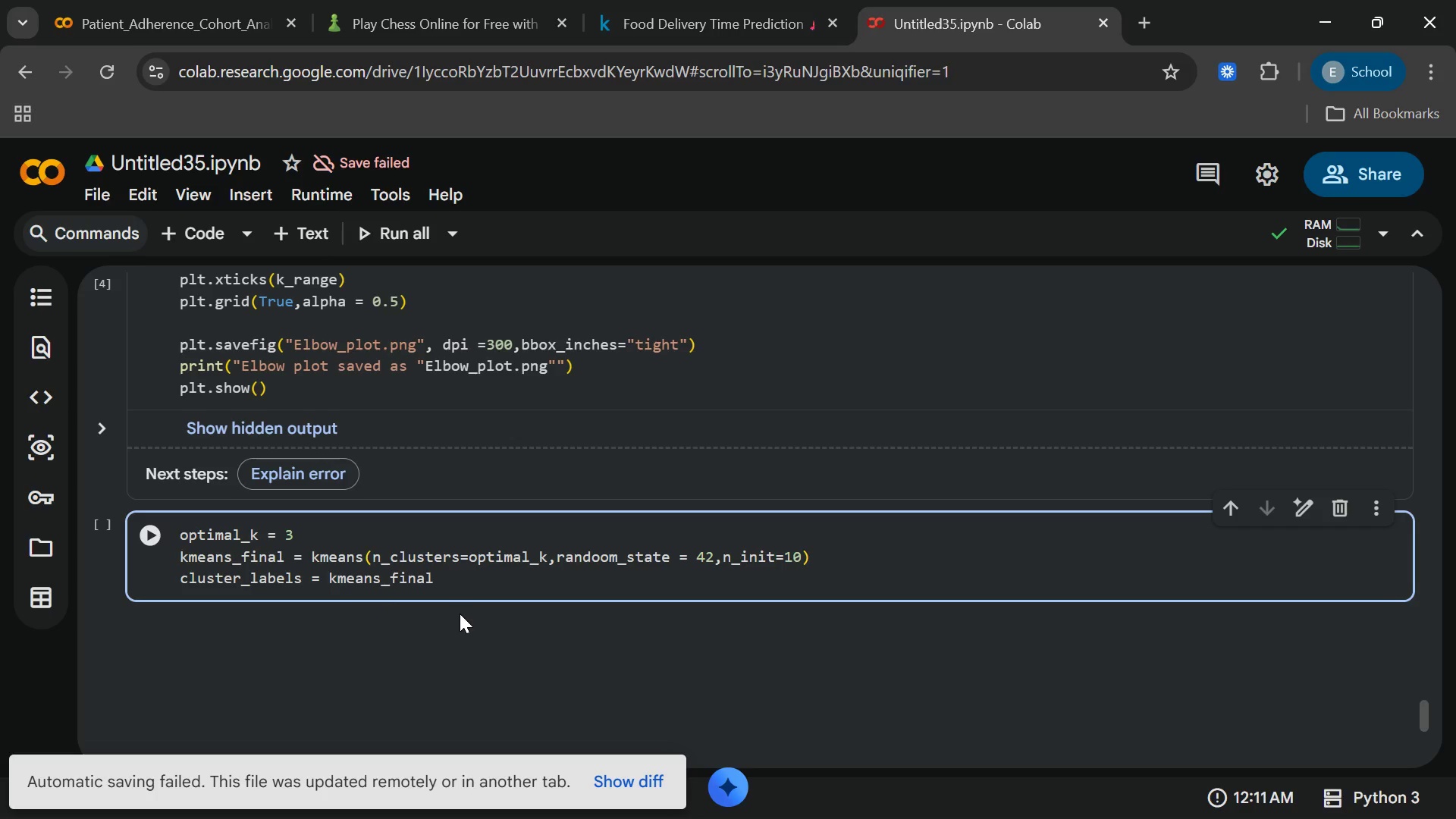 
type(.fit)
 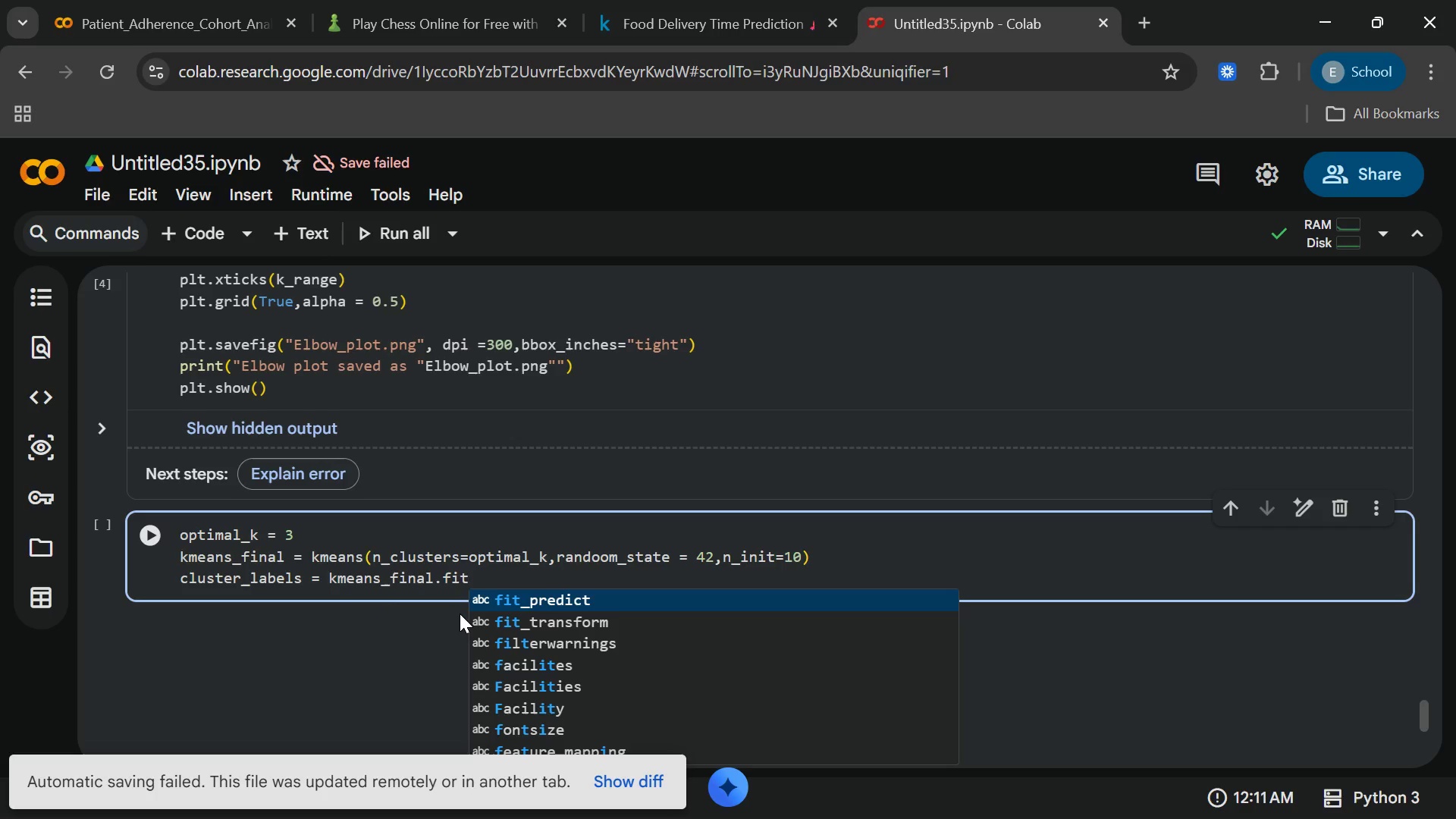 
wait(9.11)
 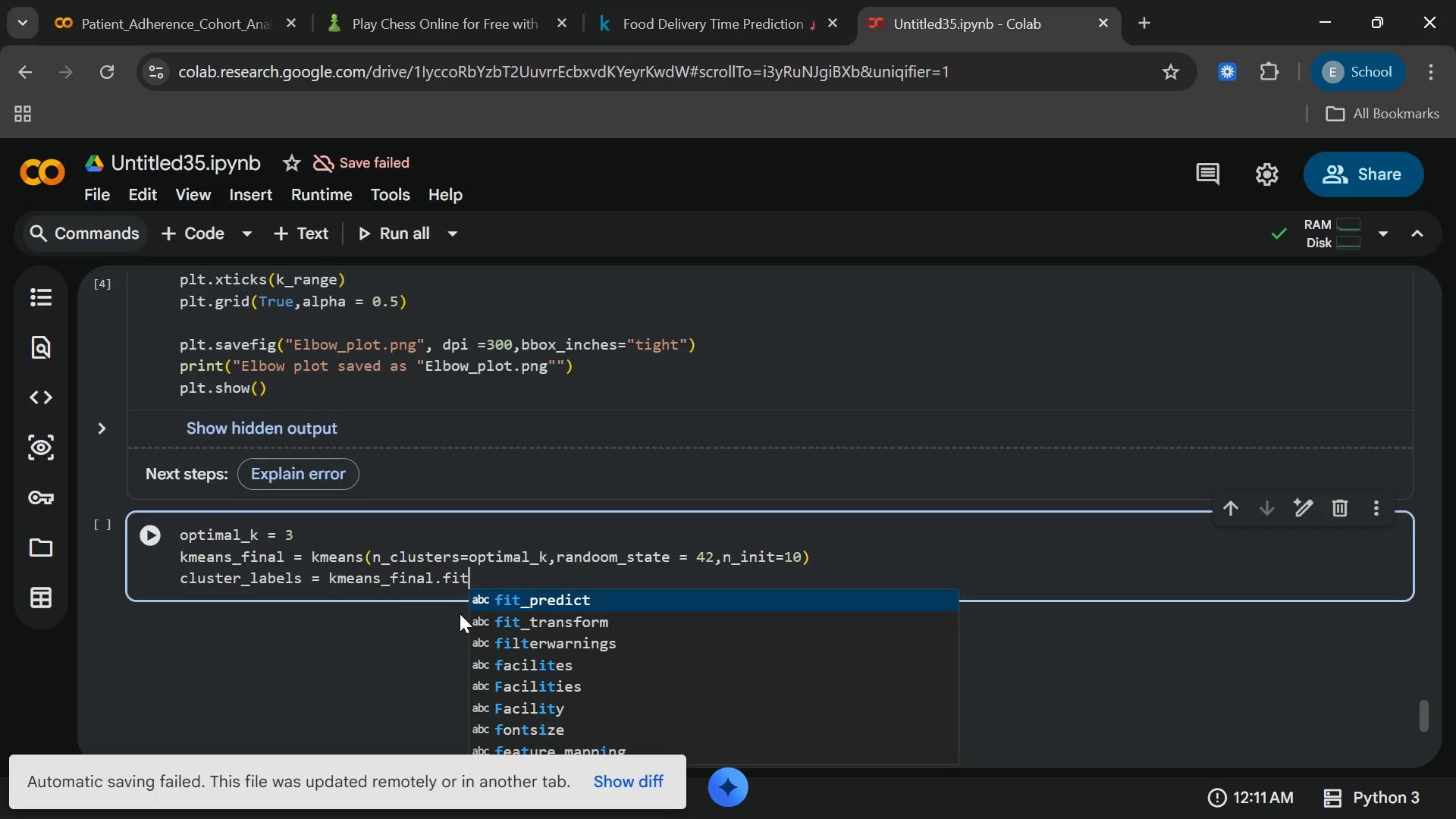 
key(Shift+Minus)
 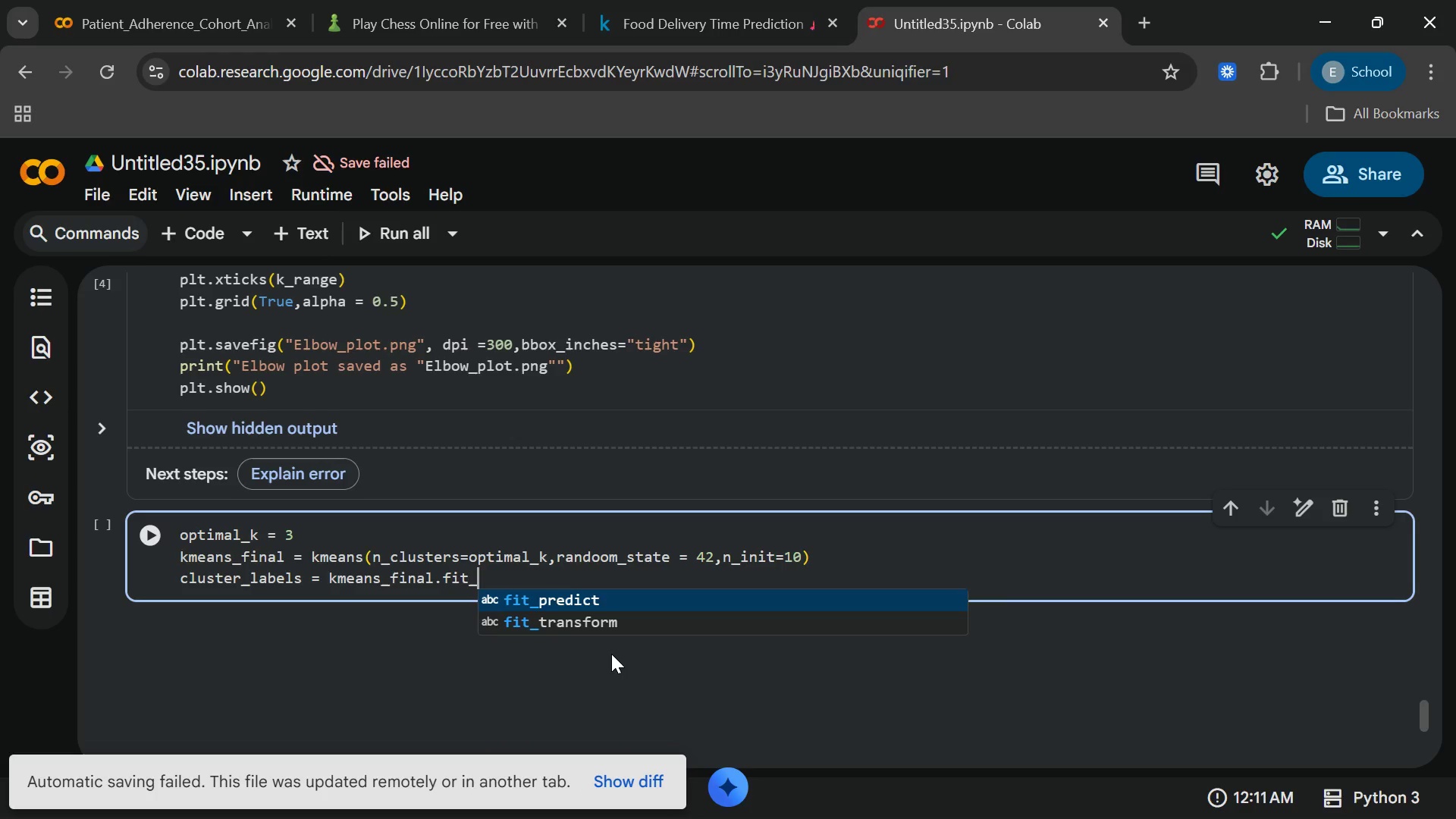 
key(Enter)
 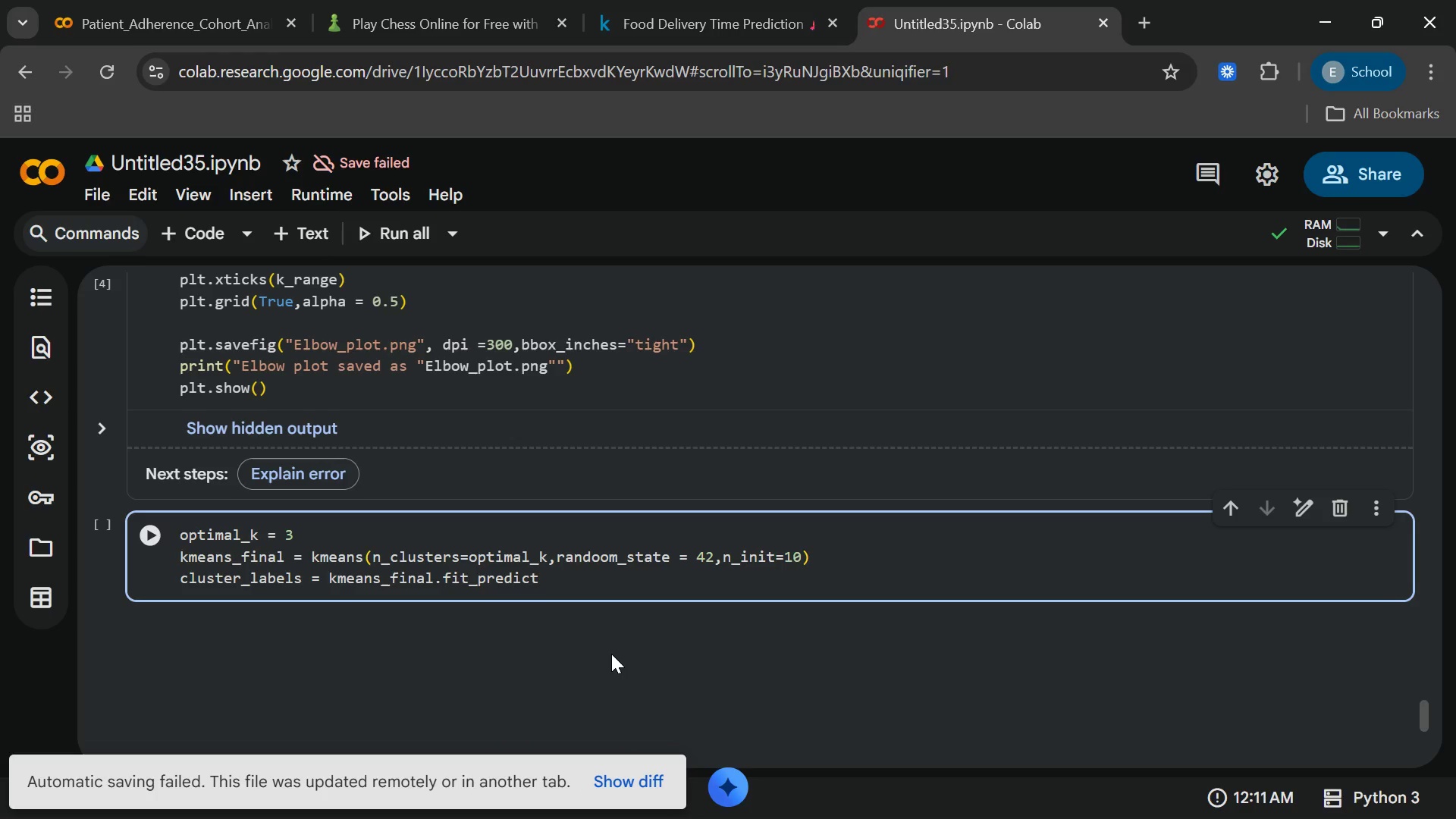 
type((df_sca)
 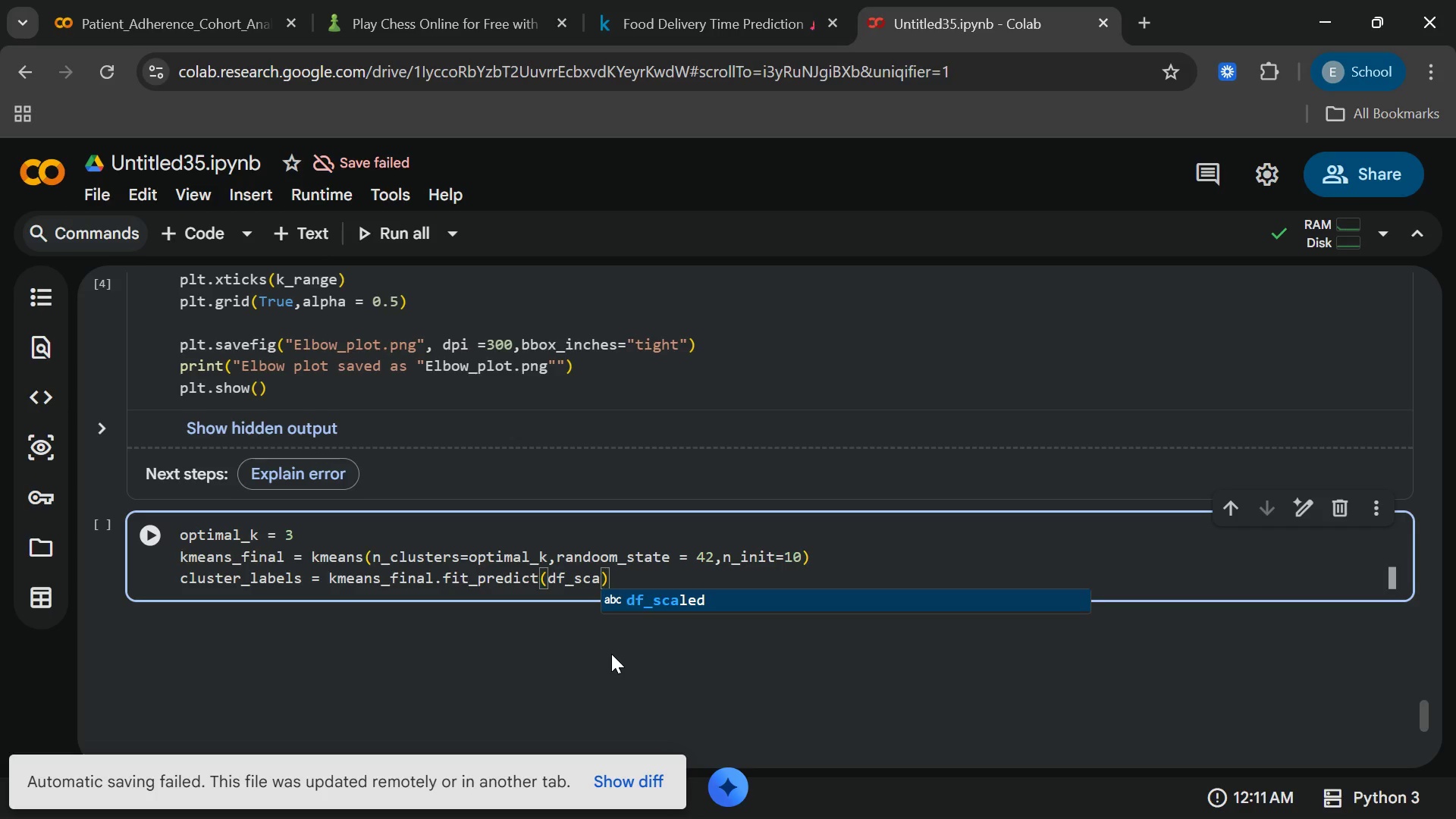 
key(Enter)
 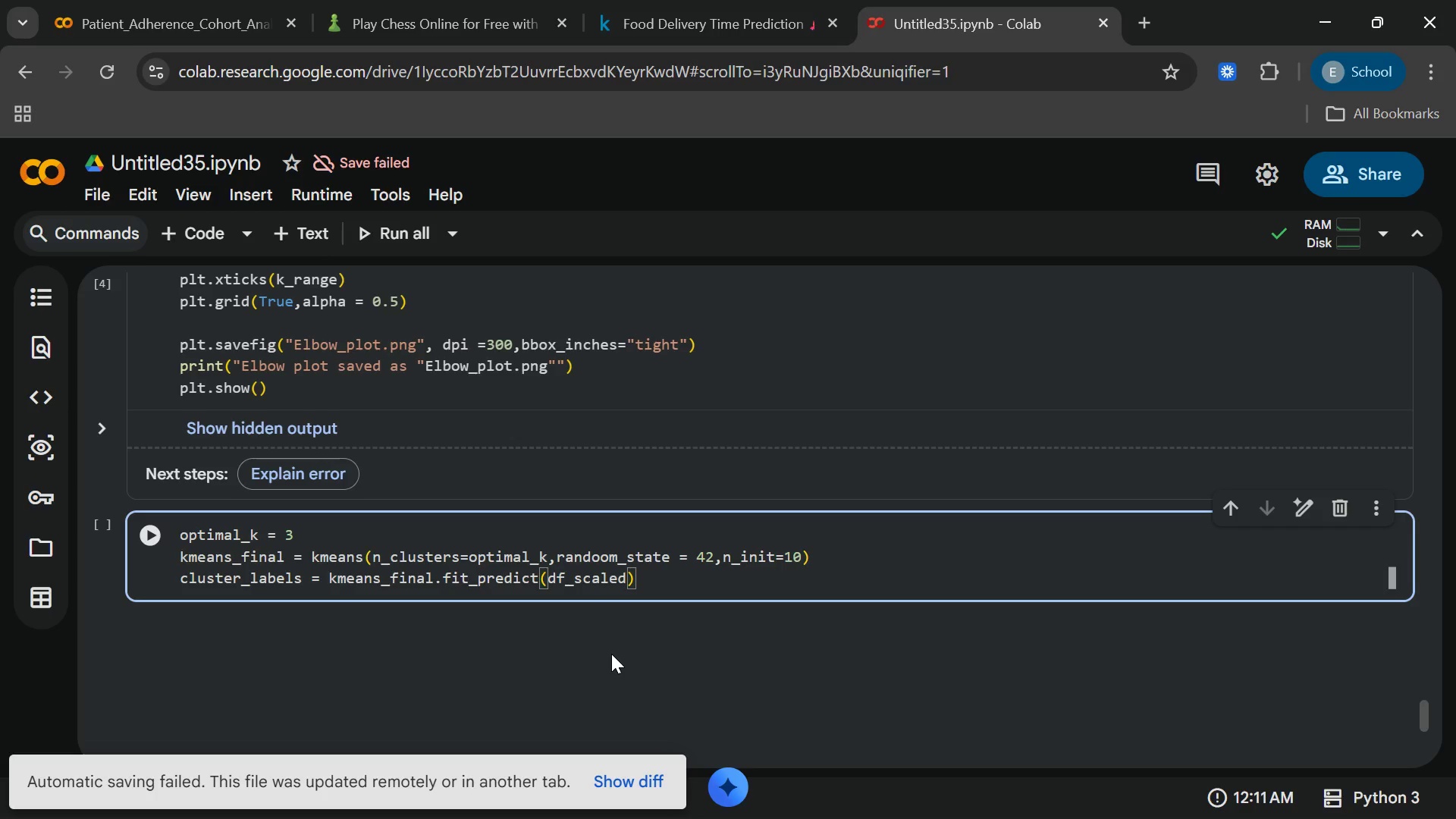 
key(End)
 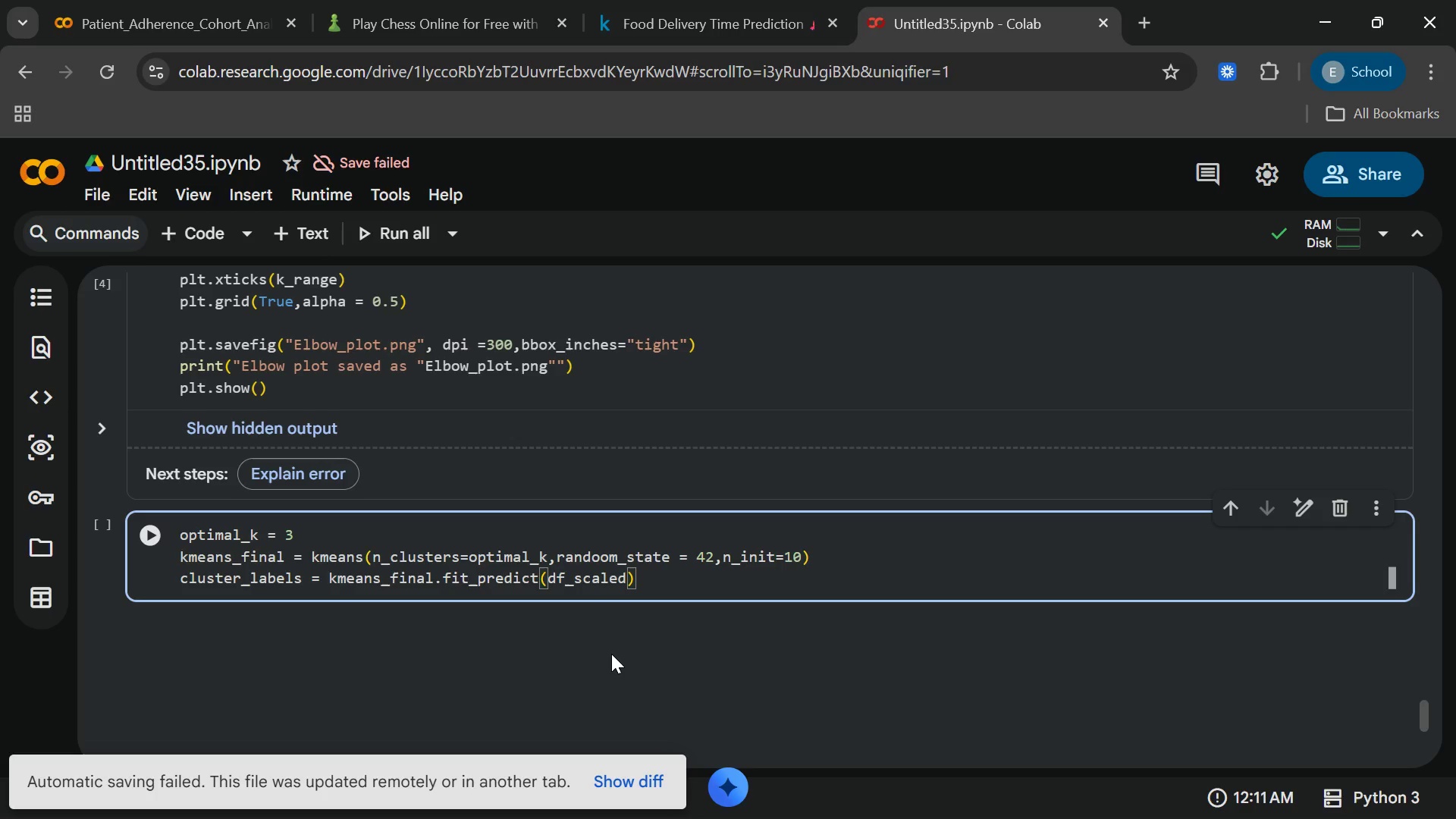 
key(Enter)
 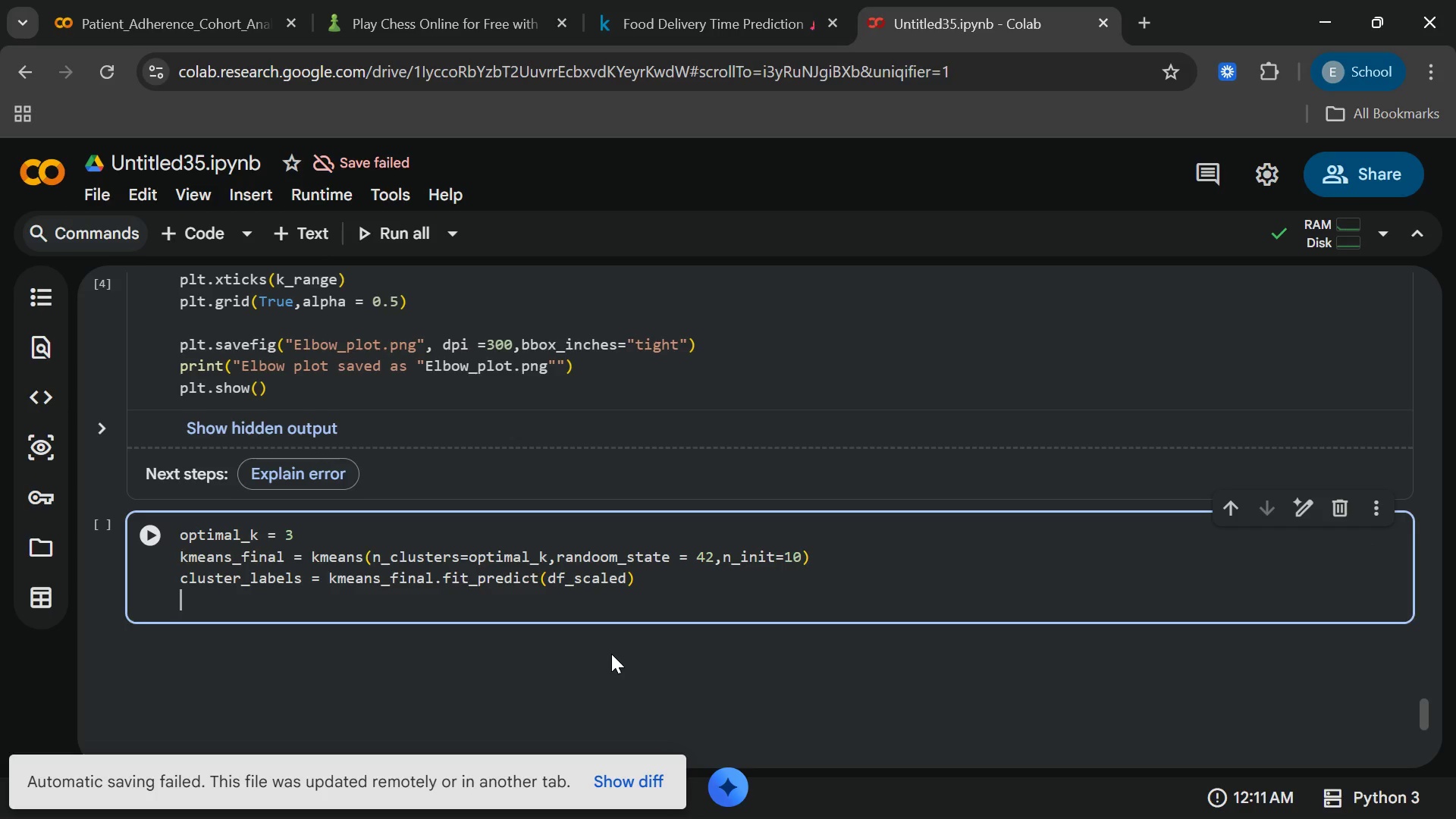 
key(Enter)
 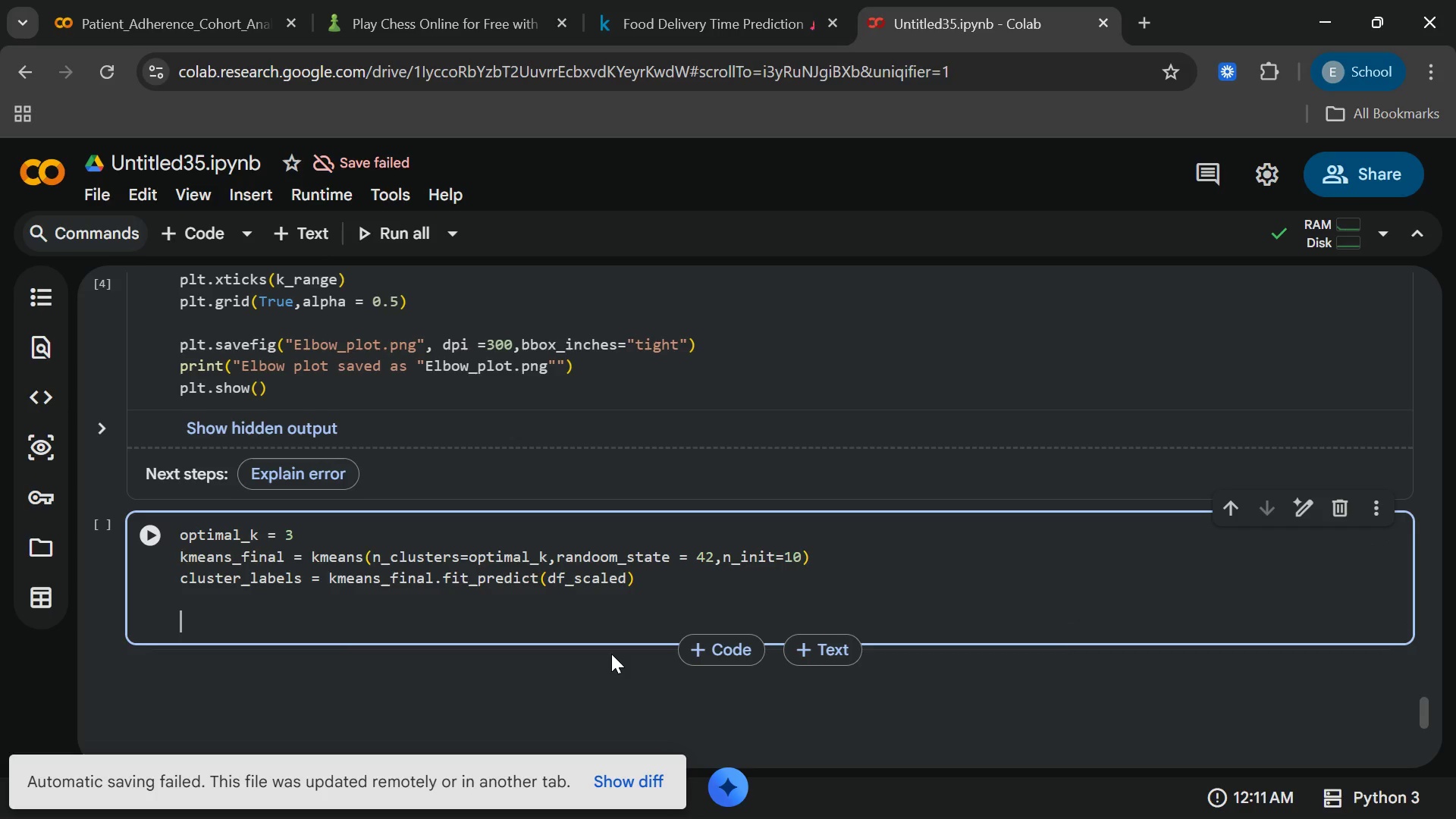 
type(df["cluster)
 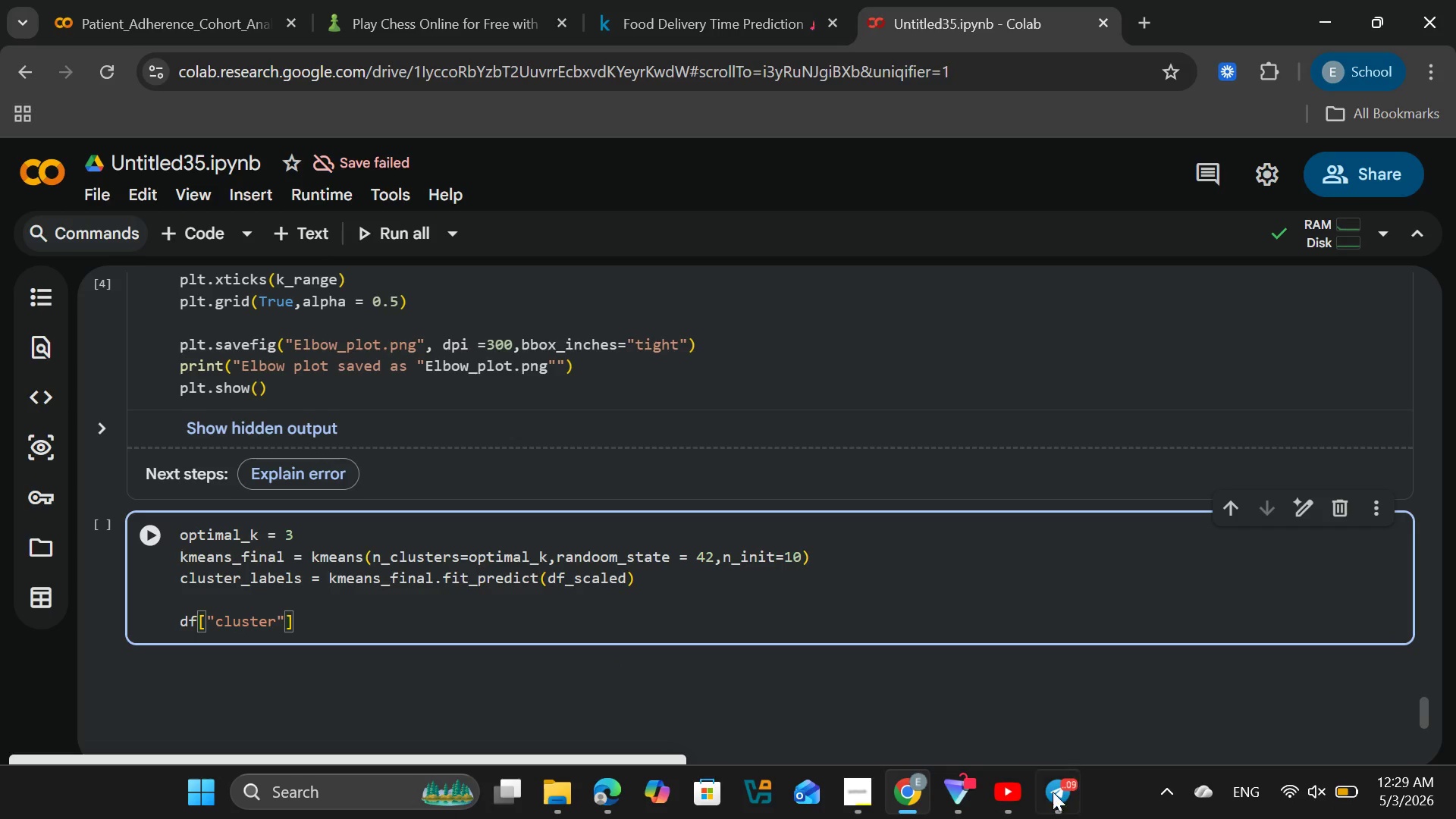 
left_click([1048, 795])
 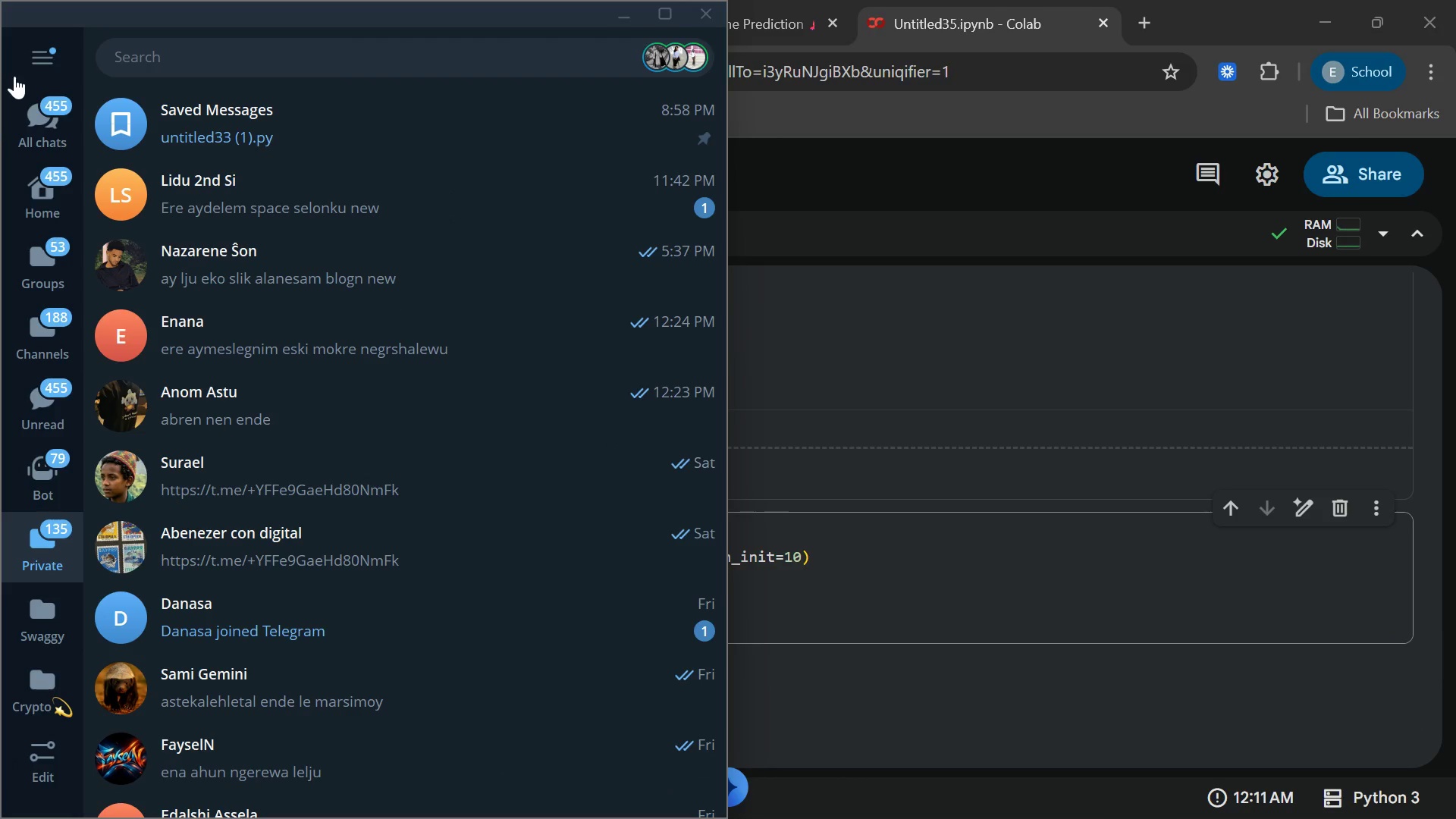 
left_click([28, 66])
 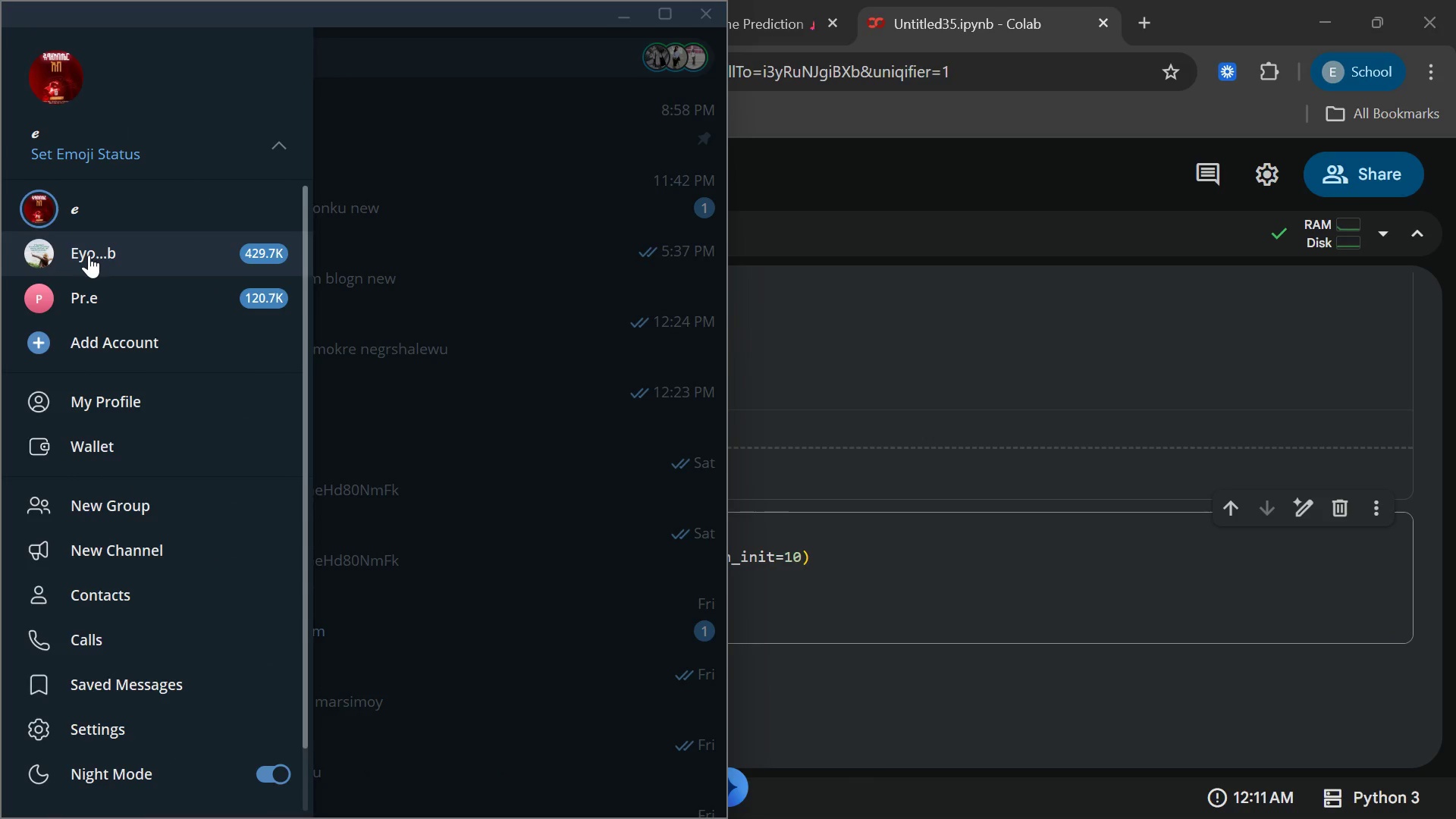 
left_click([89, 255])
 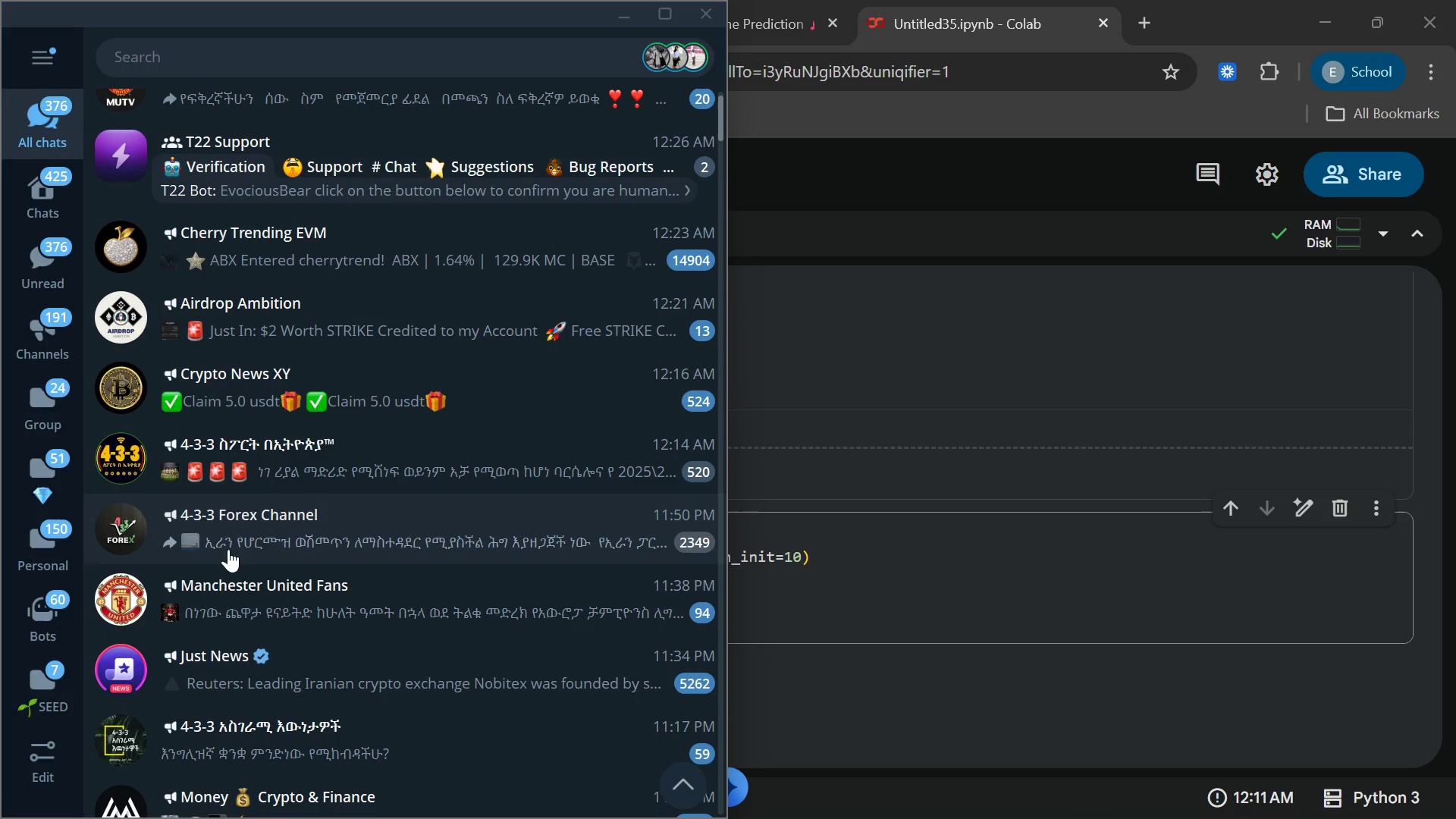 
wait(5.12)
 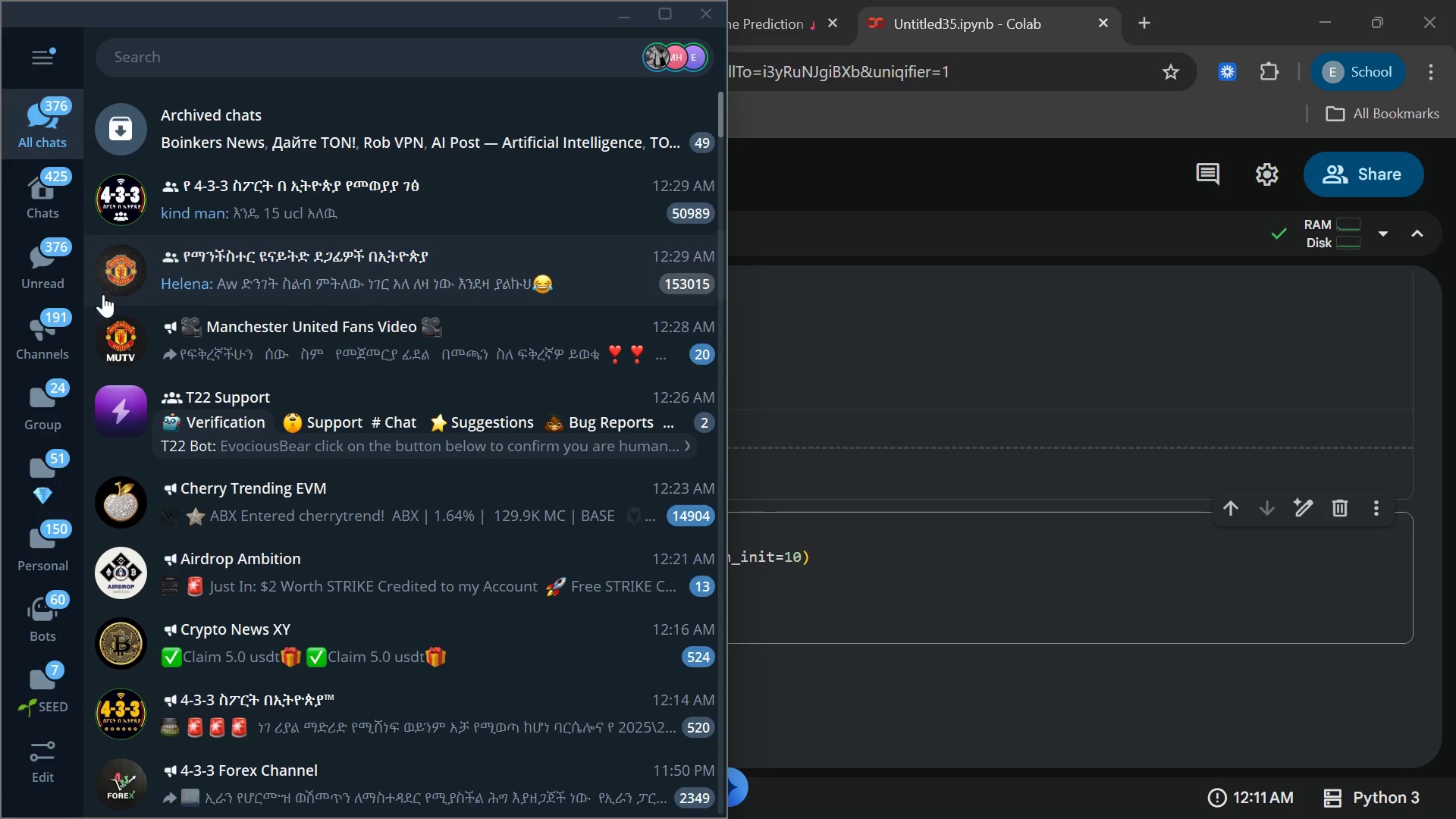 
left_click([242, 611])
 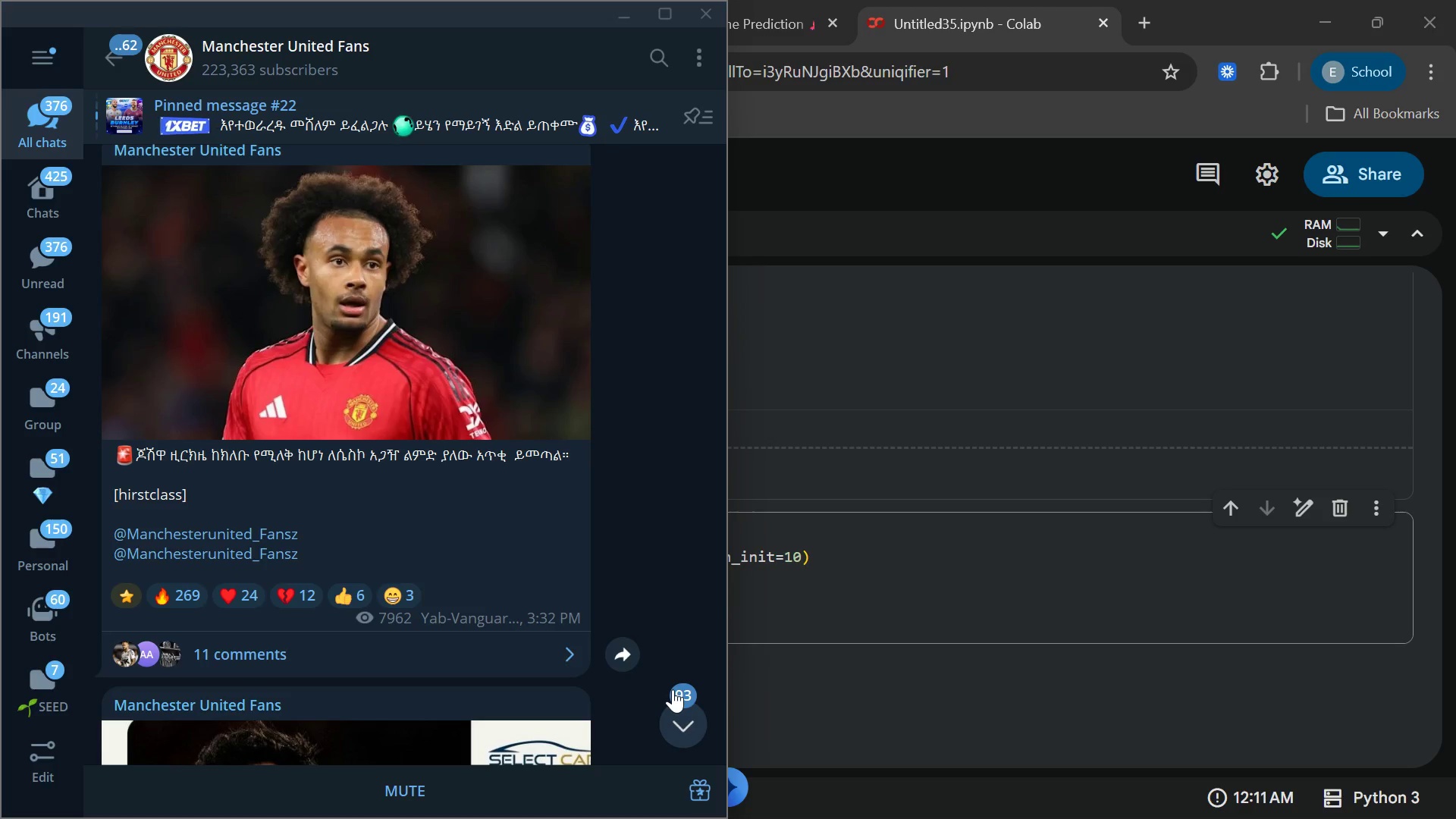 
wait(6.94)
 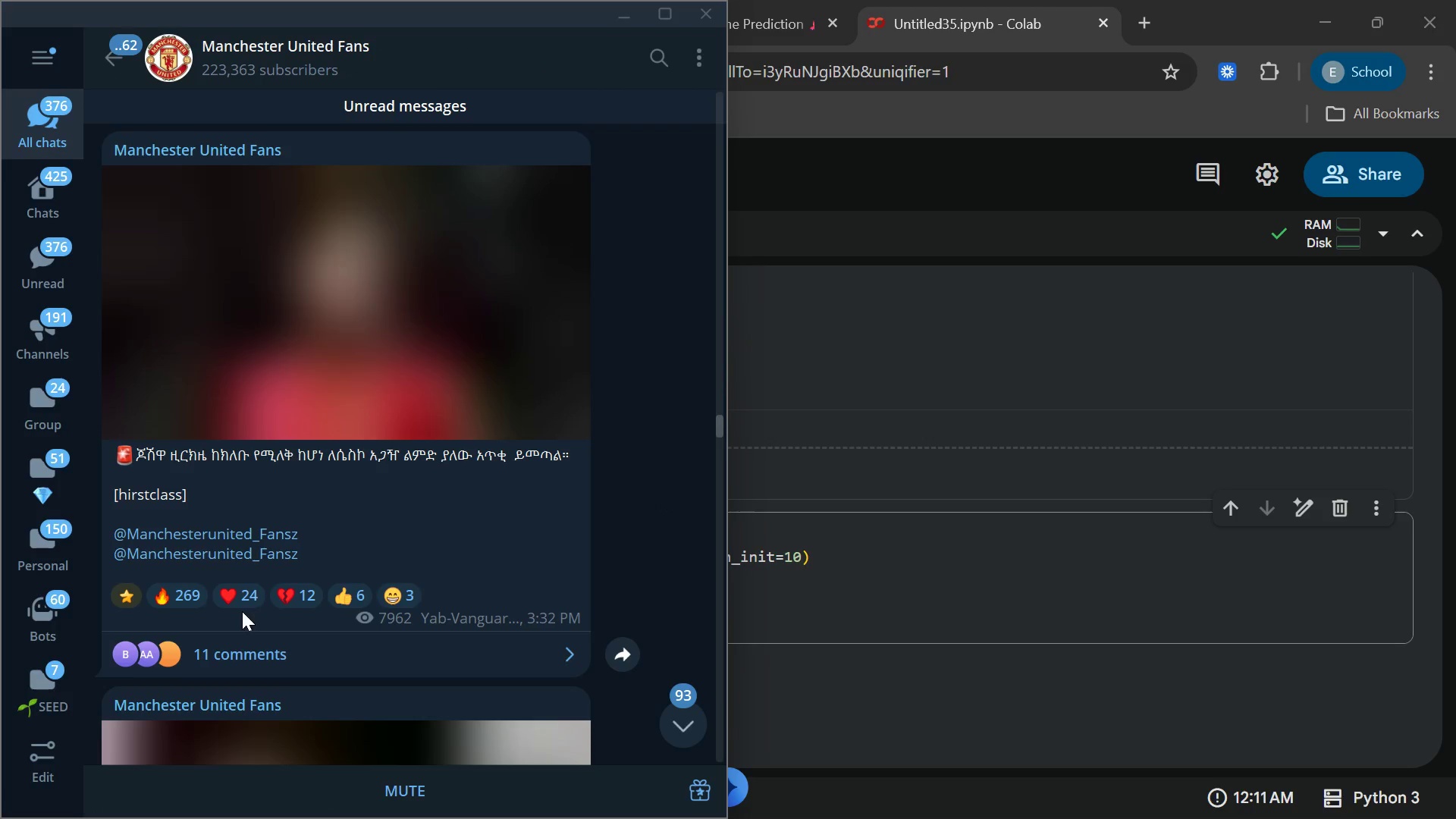 
left_click([673, 689])
 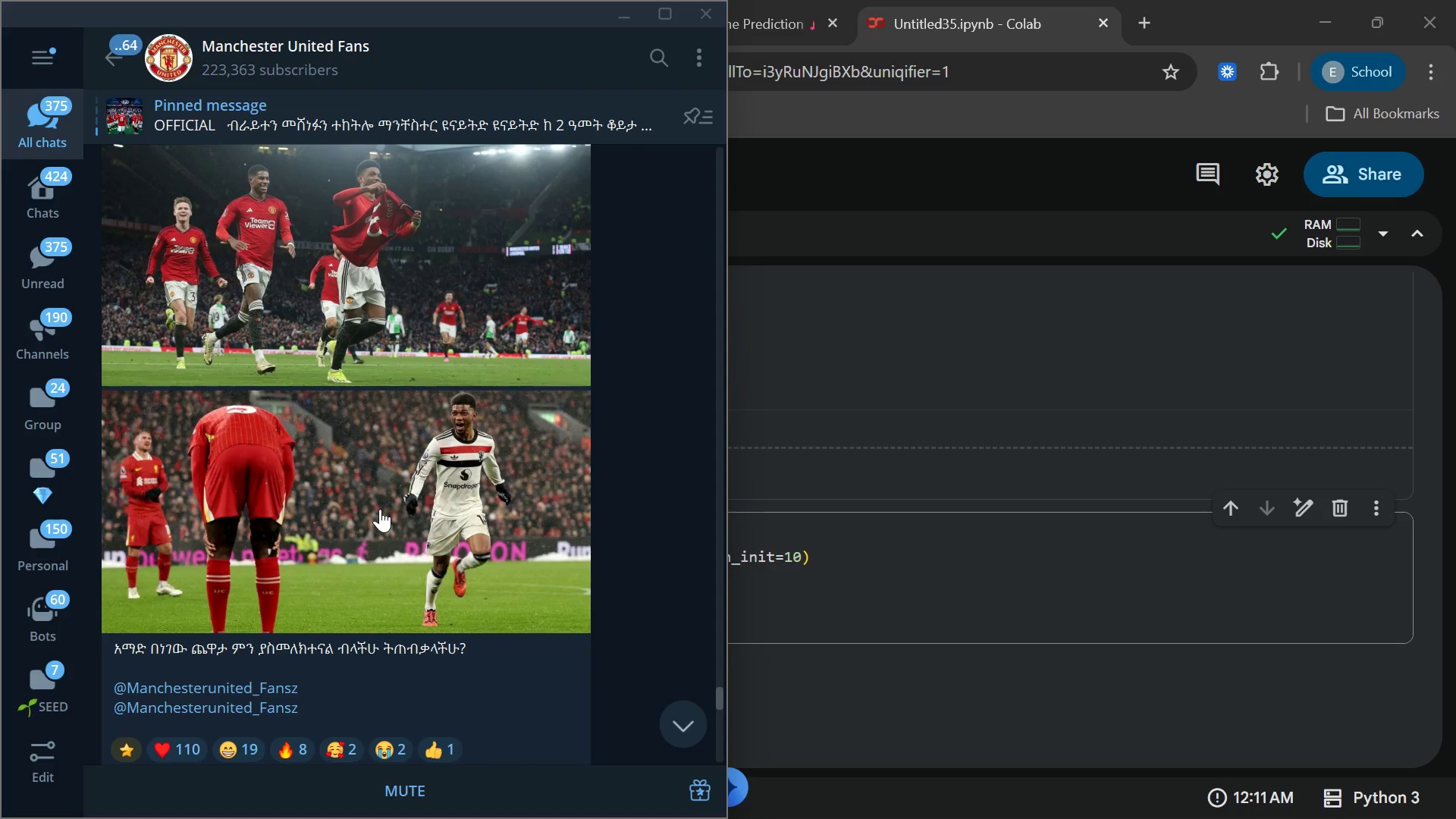 
wait(19.44)
 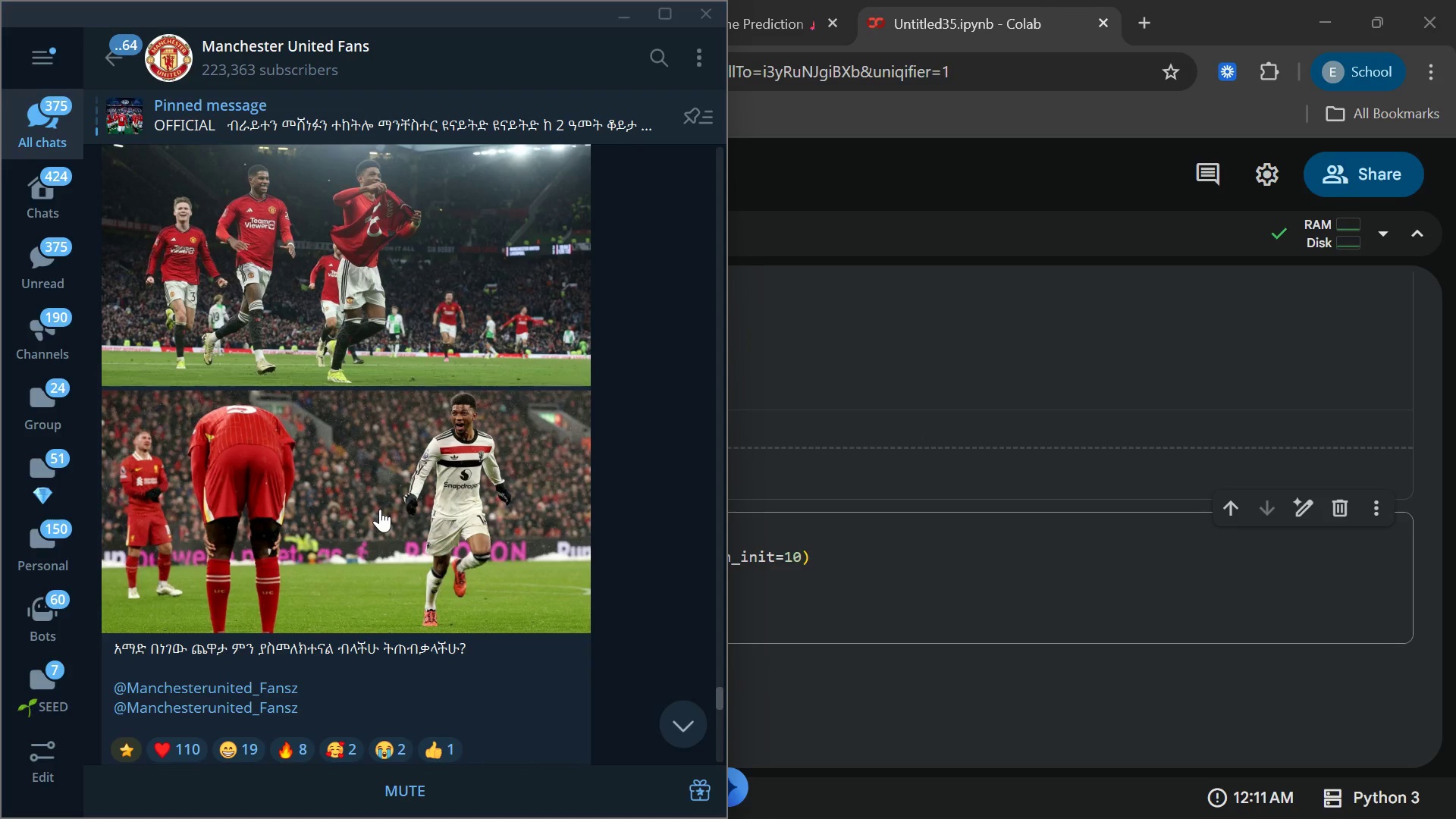 
scroll: coordinate [380, 509], scroll_direction: none, amount: 0.0
 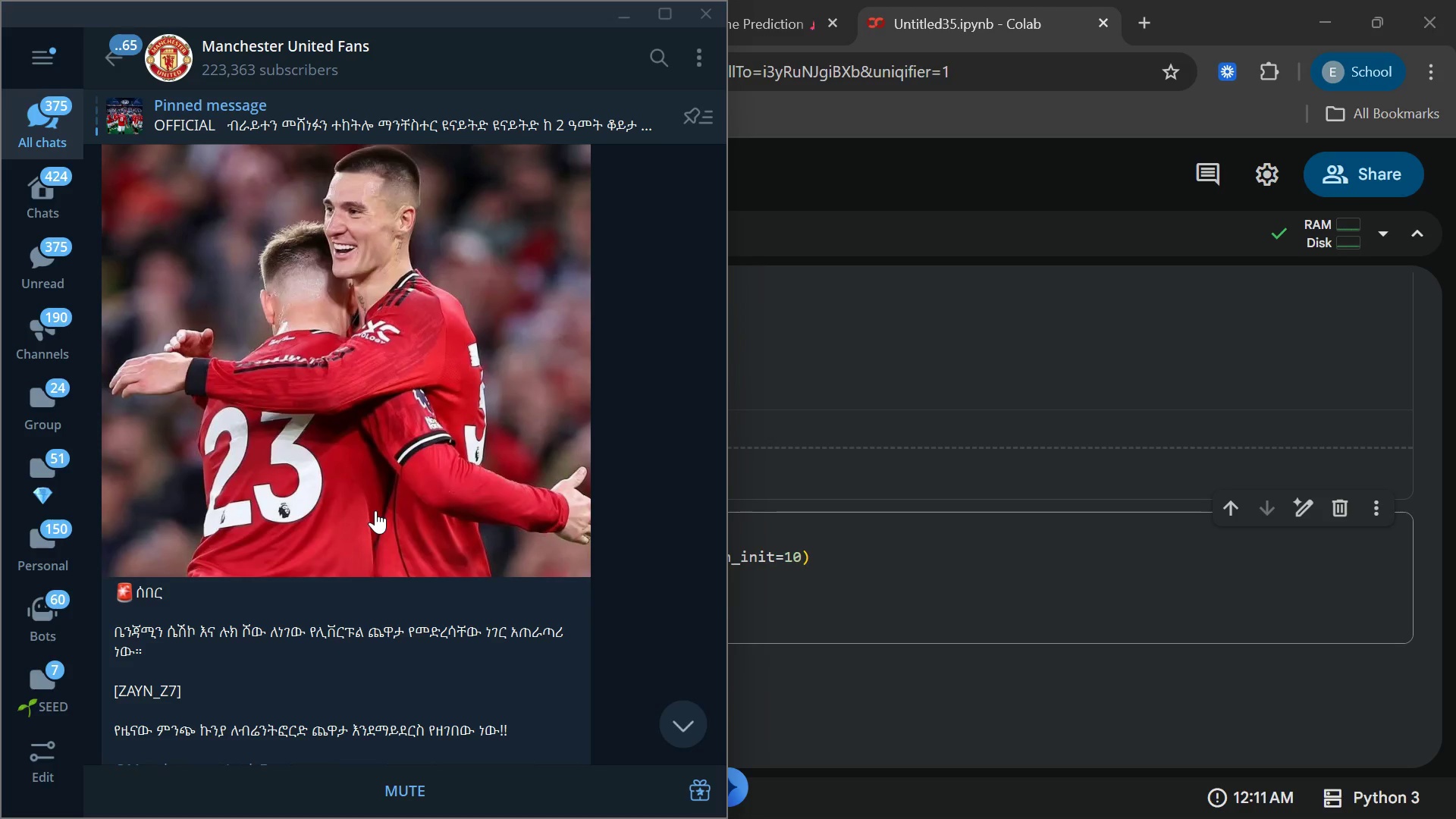 
wait(17.71)
 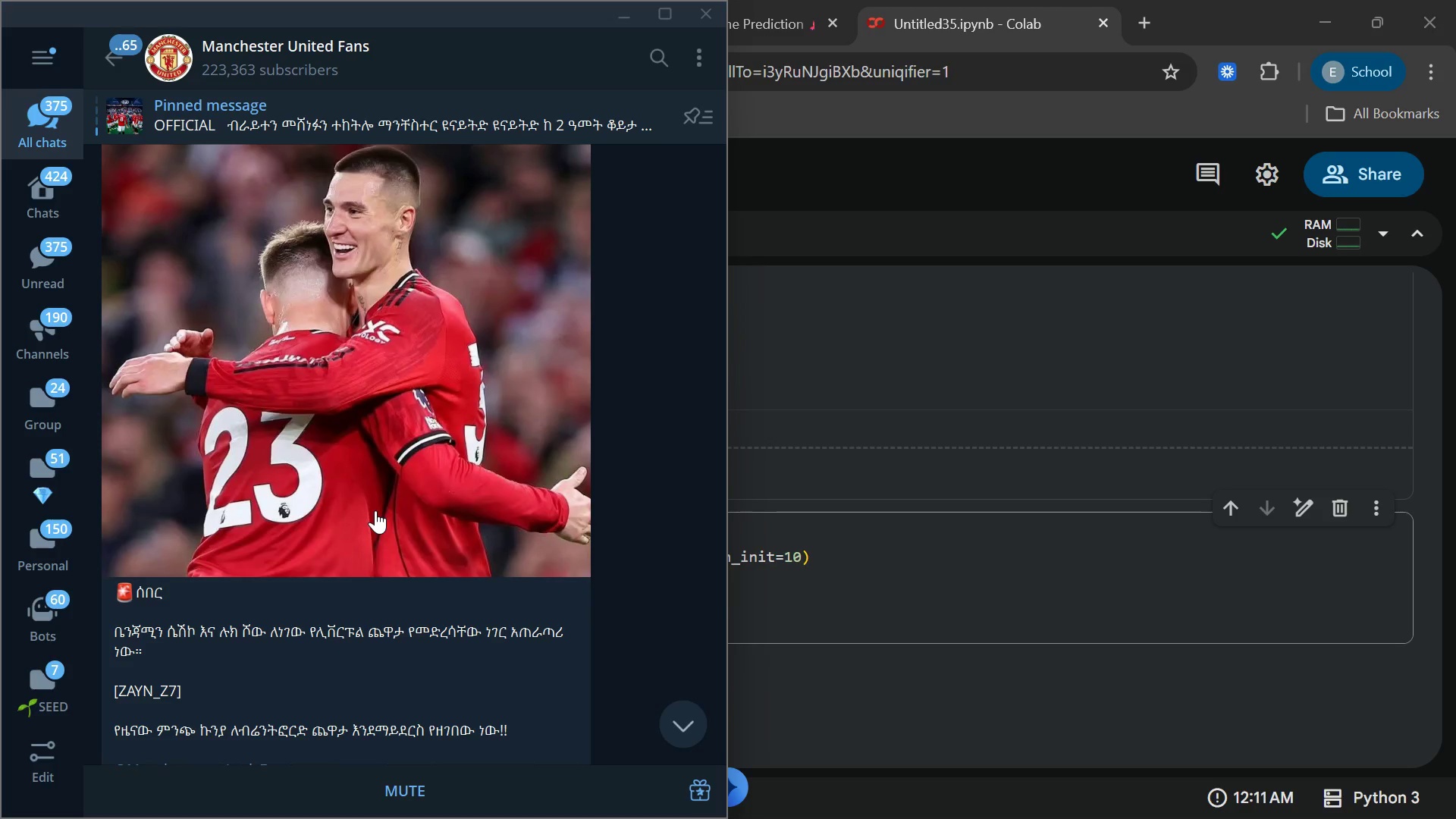 
left_click([375, 510])
 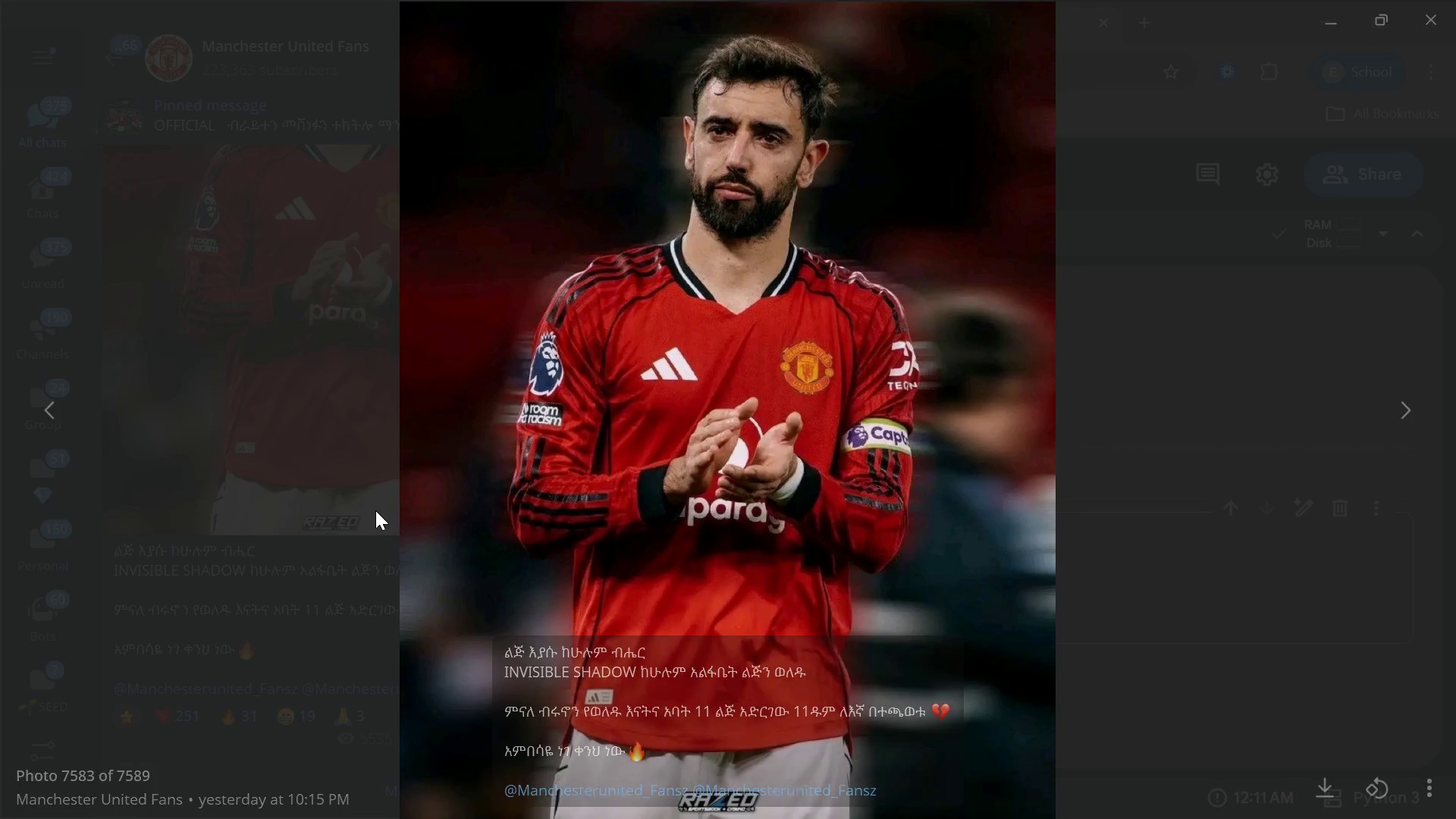 
left_click([375, 510])
 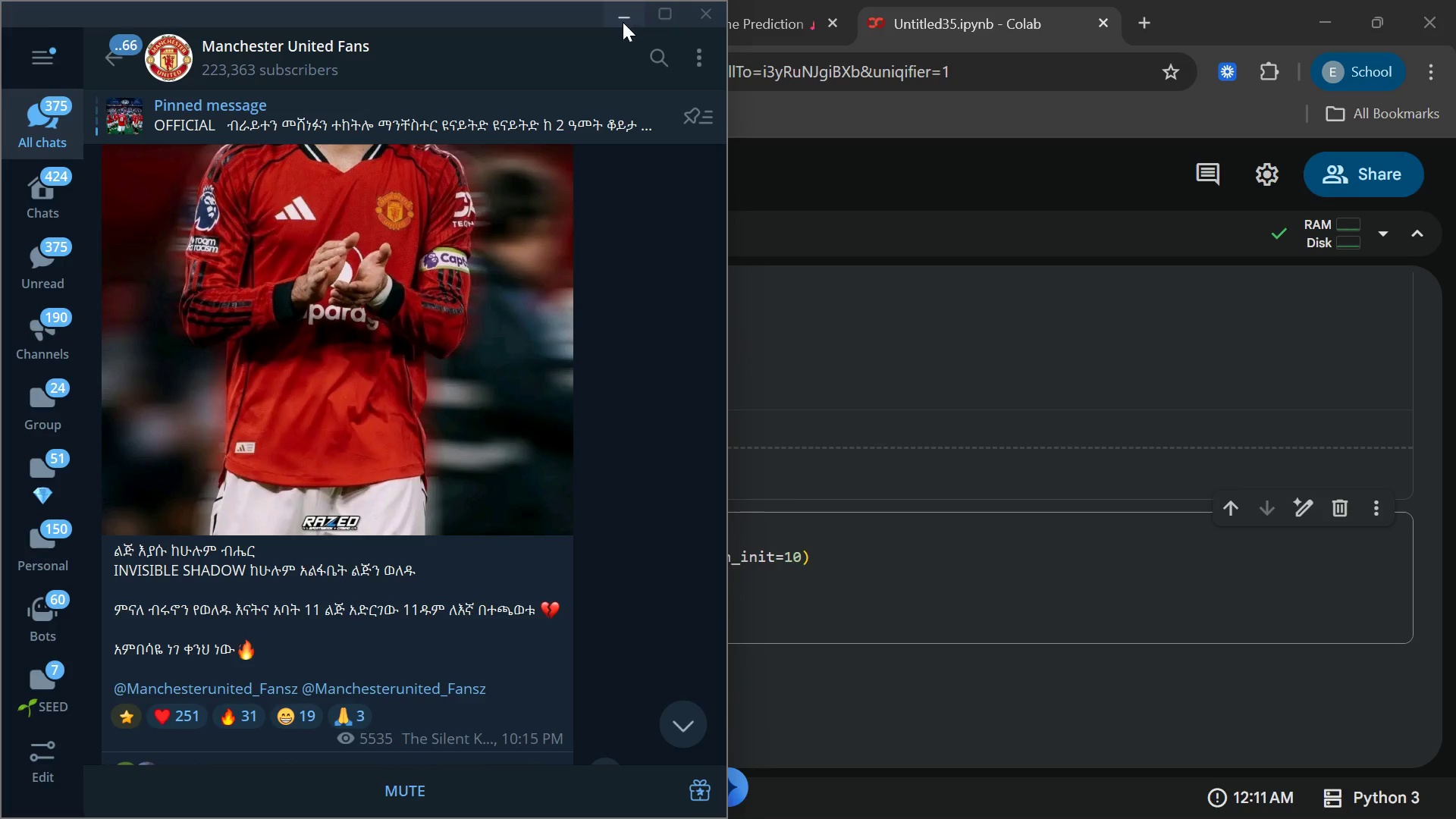 
left_click([620, 22])
 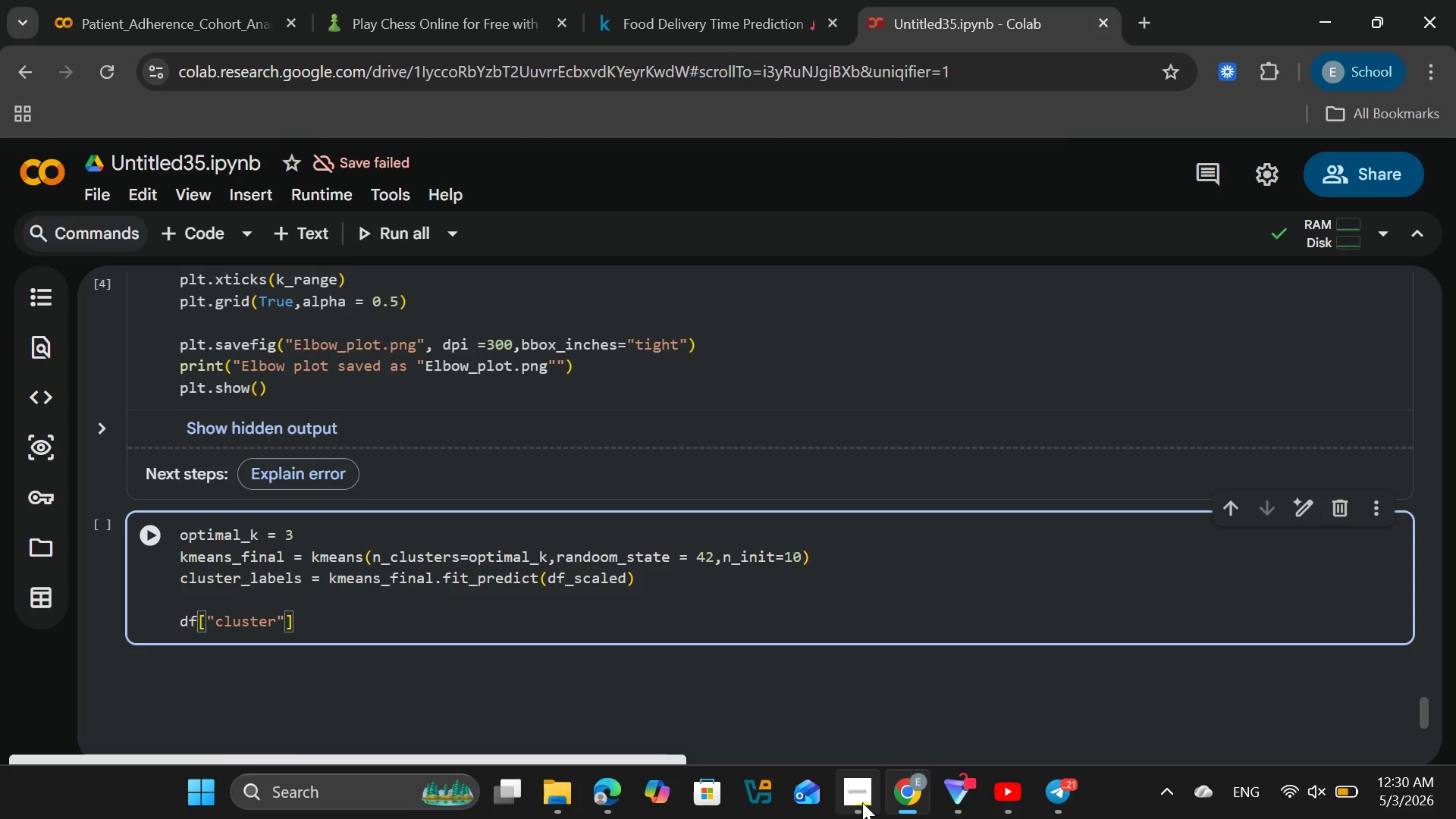 
left_click([864, 802])